 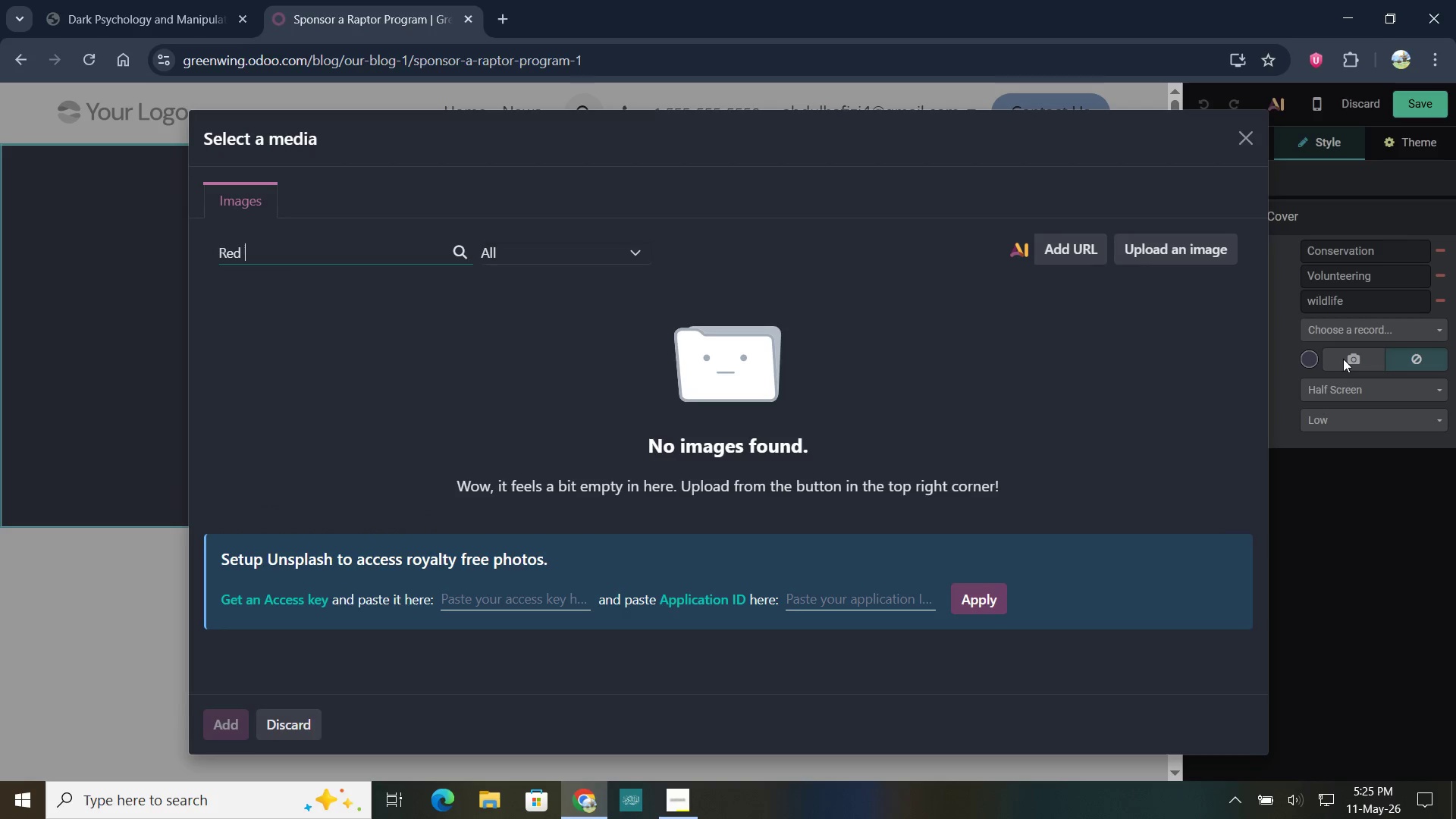 
key(Backspace)
type(-tailes)
key(Backspace)
type(d)
 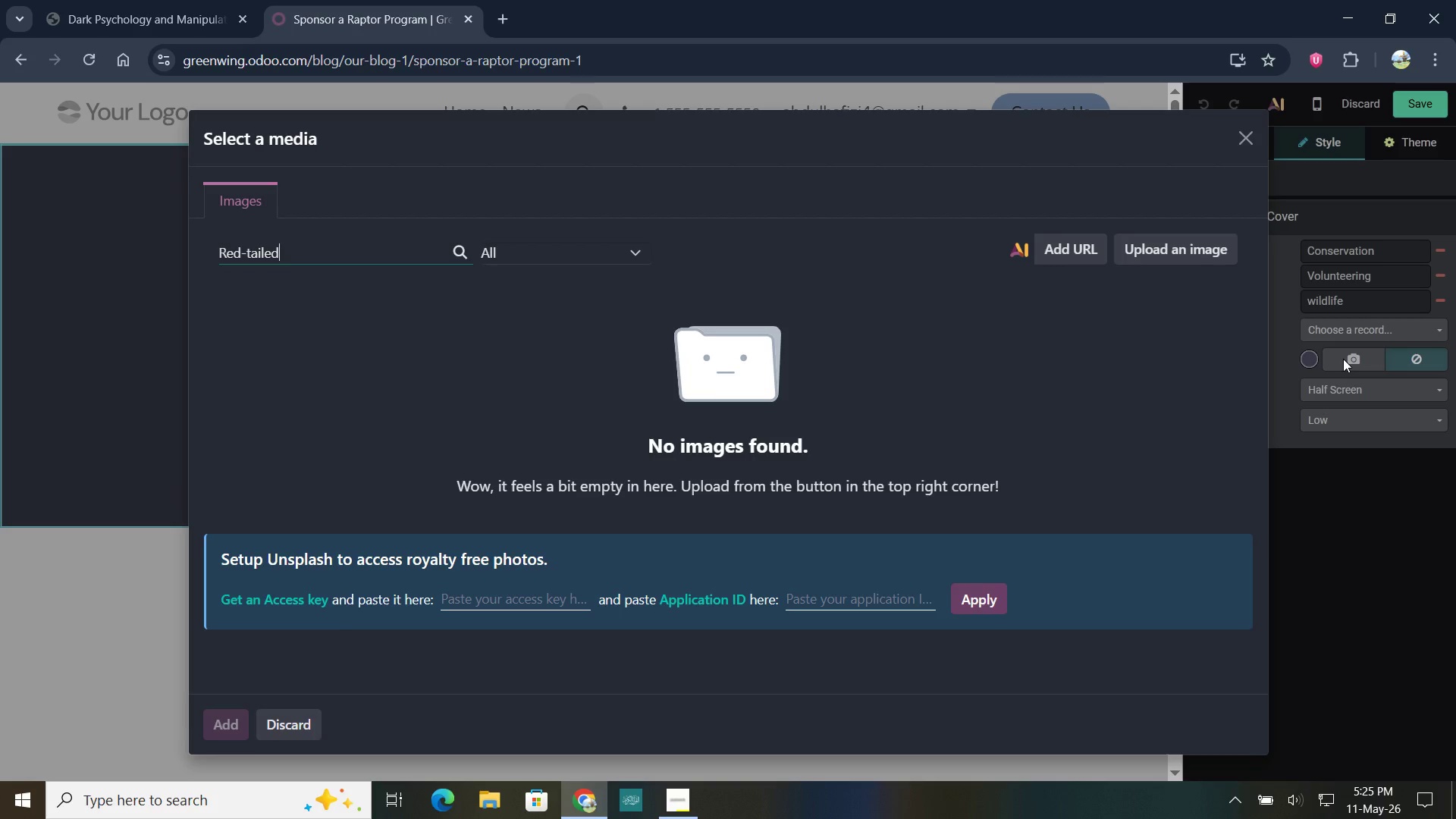 
type( Haq)
key(Backspace)
type(wk)
 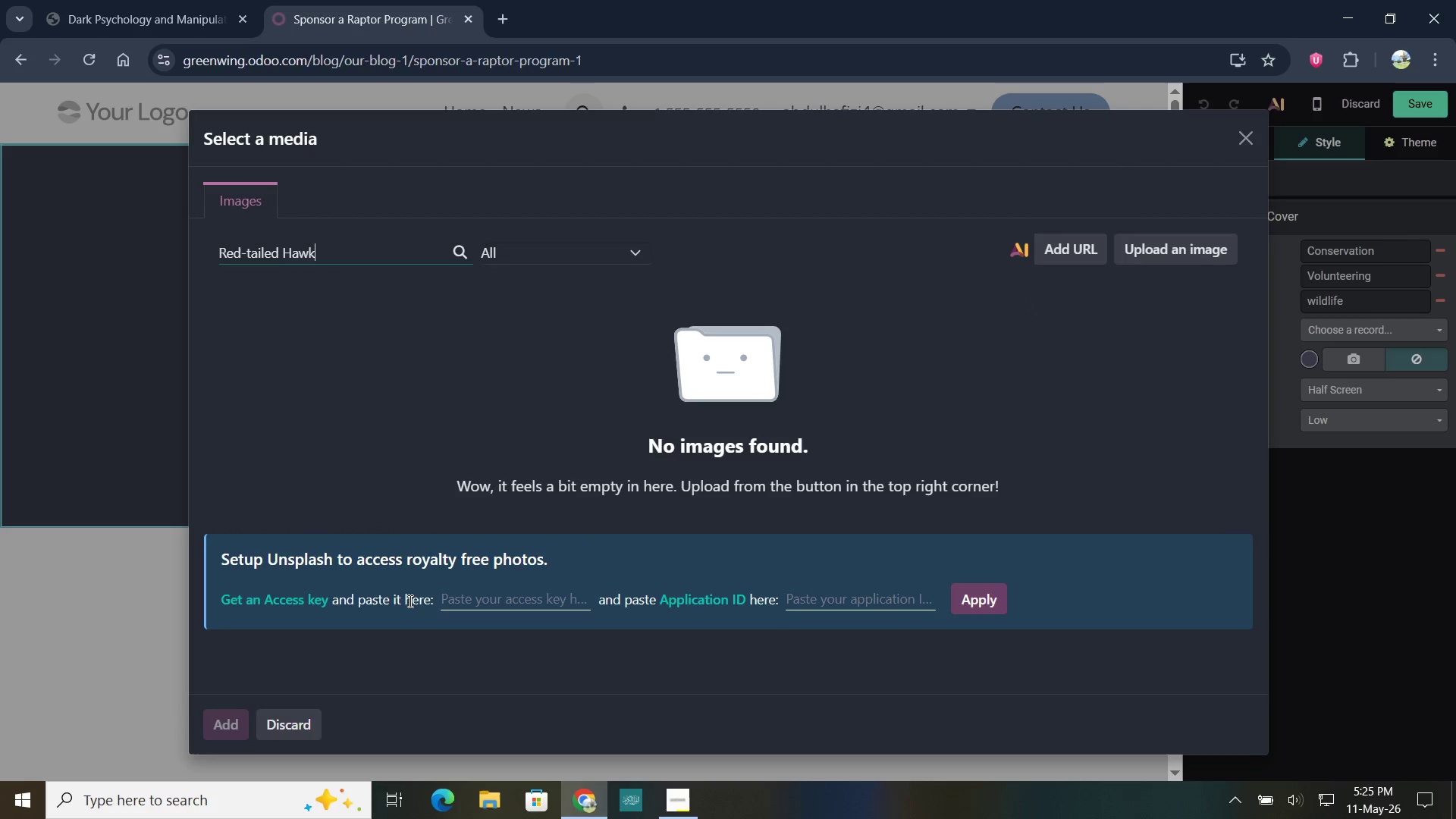 
wait(7.7)
 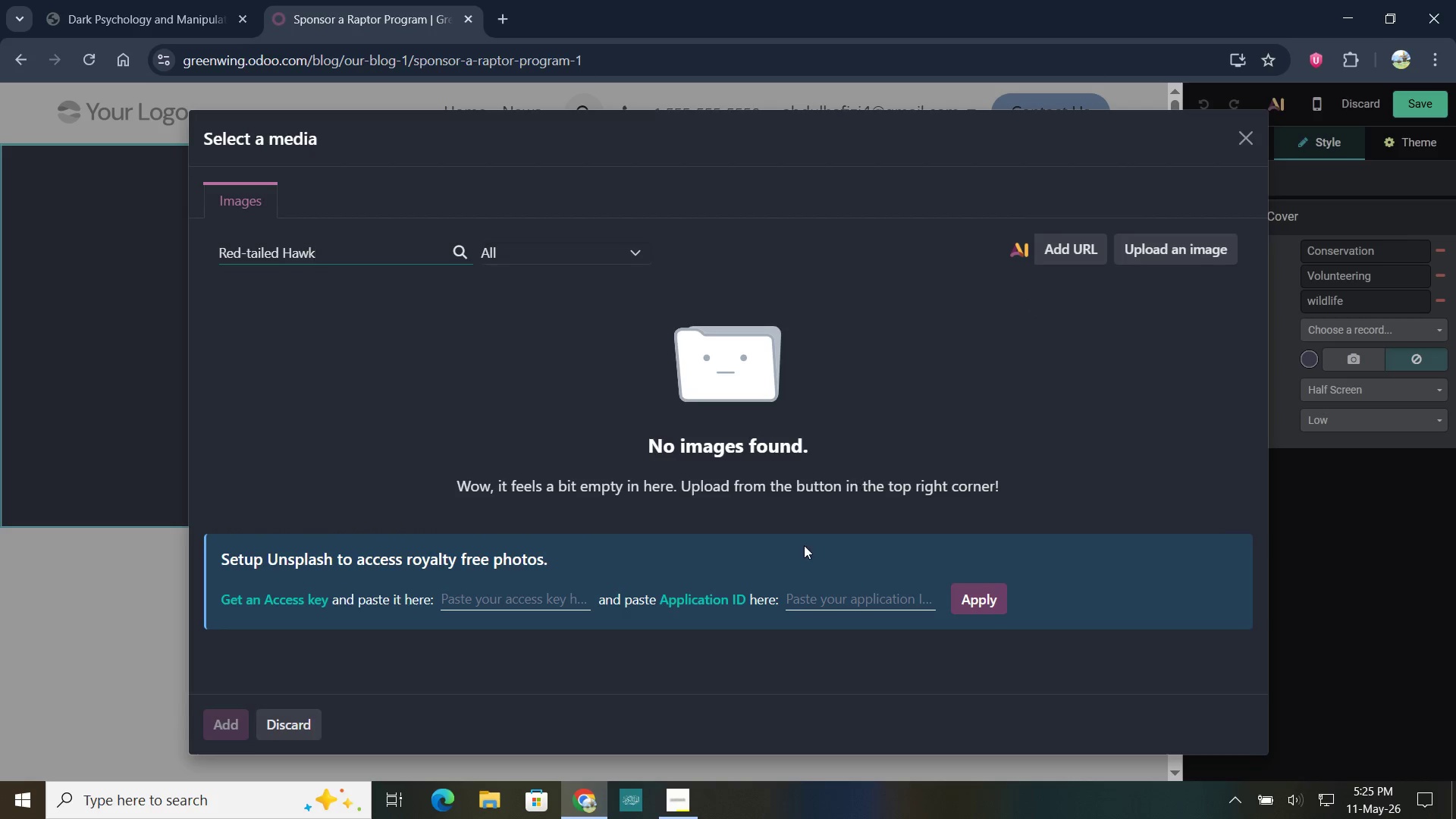 
left_click([510, 598])
 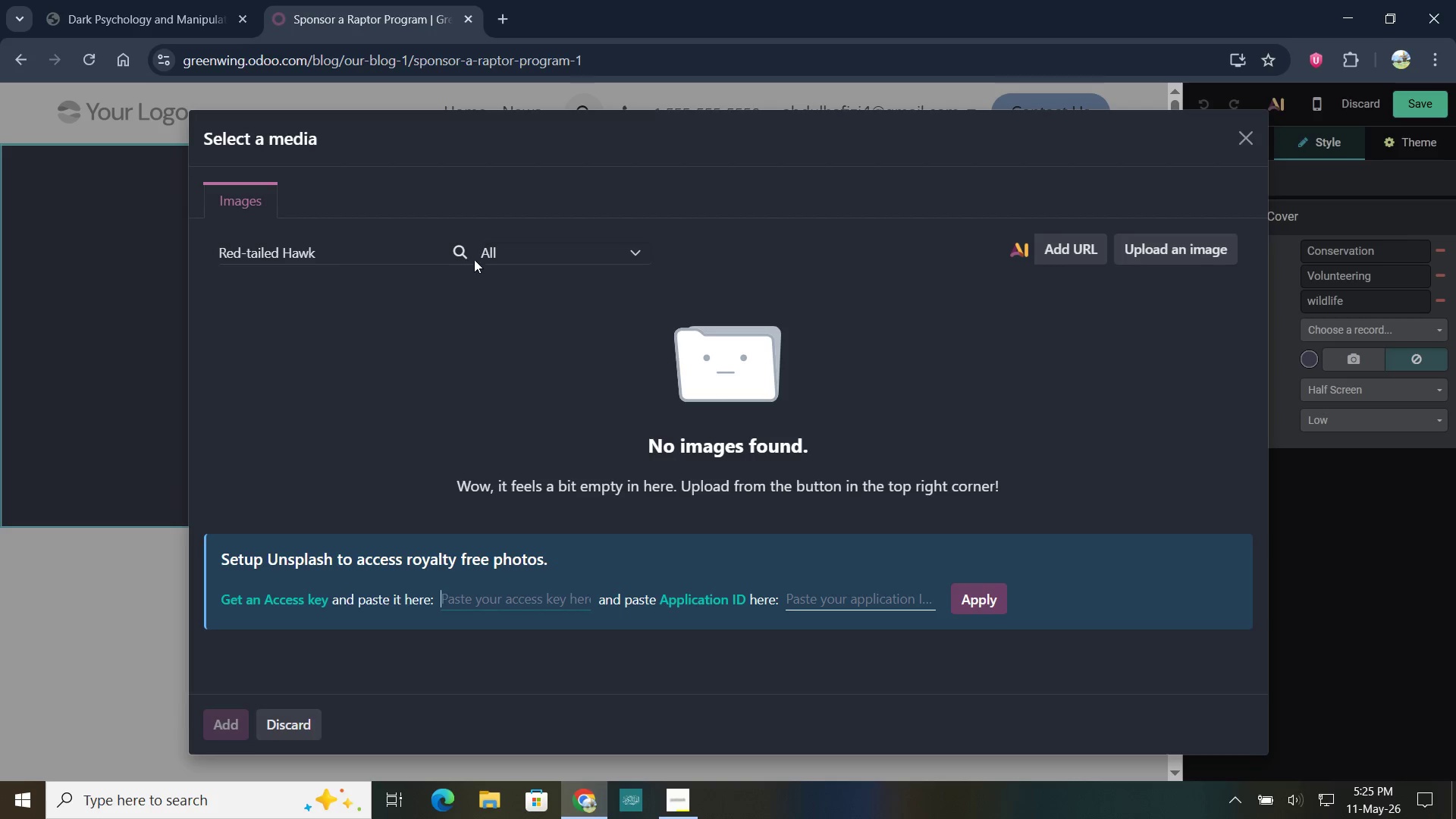 
left_click([464, 253])
 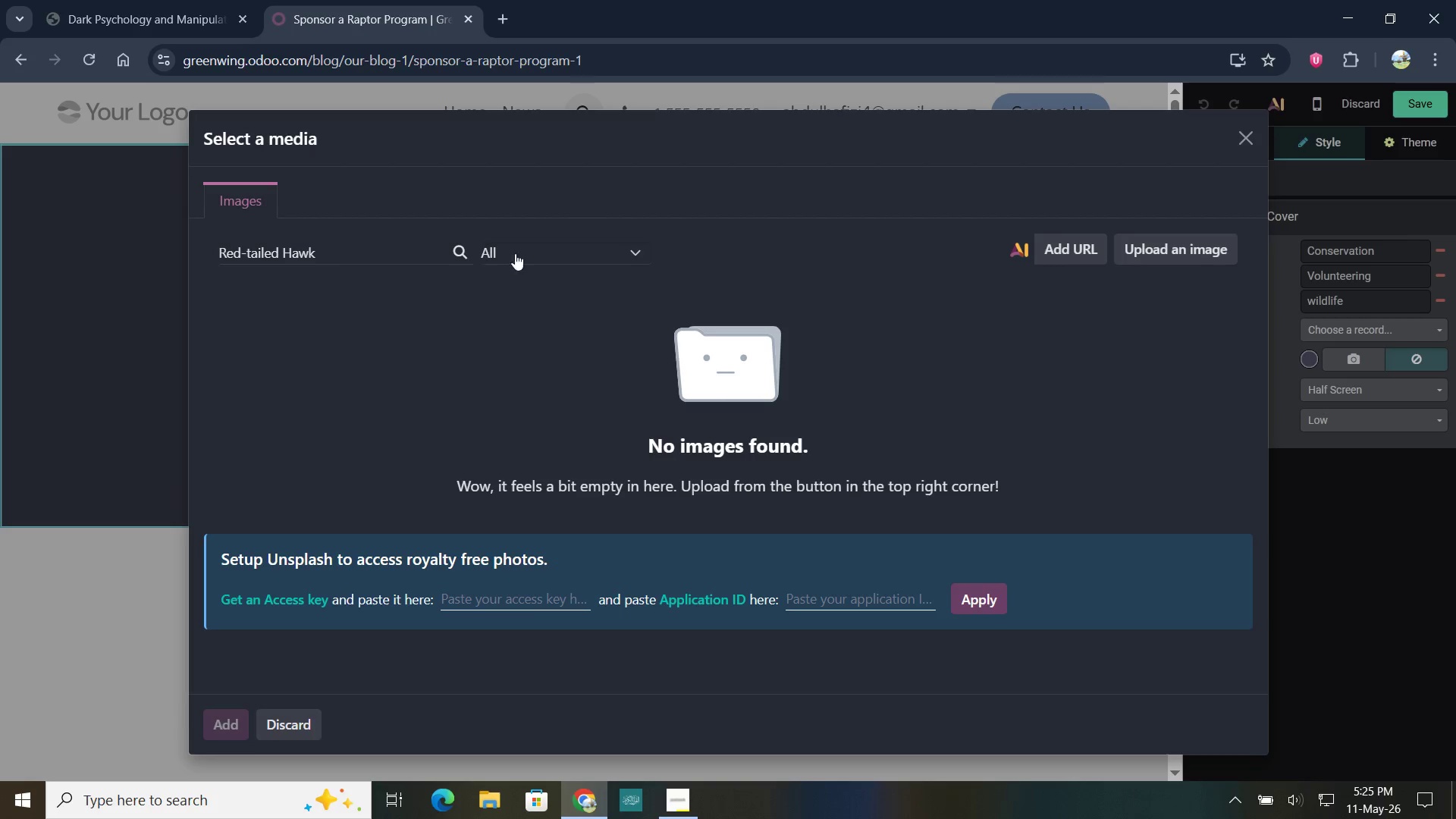 
left_click([587, 248])
 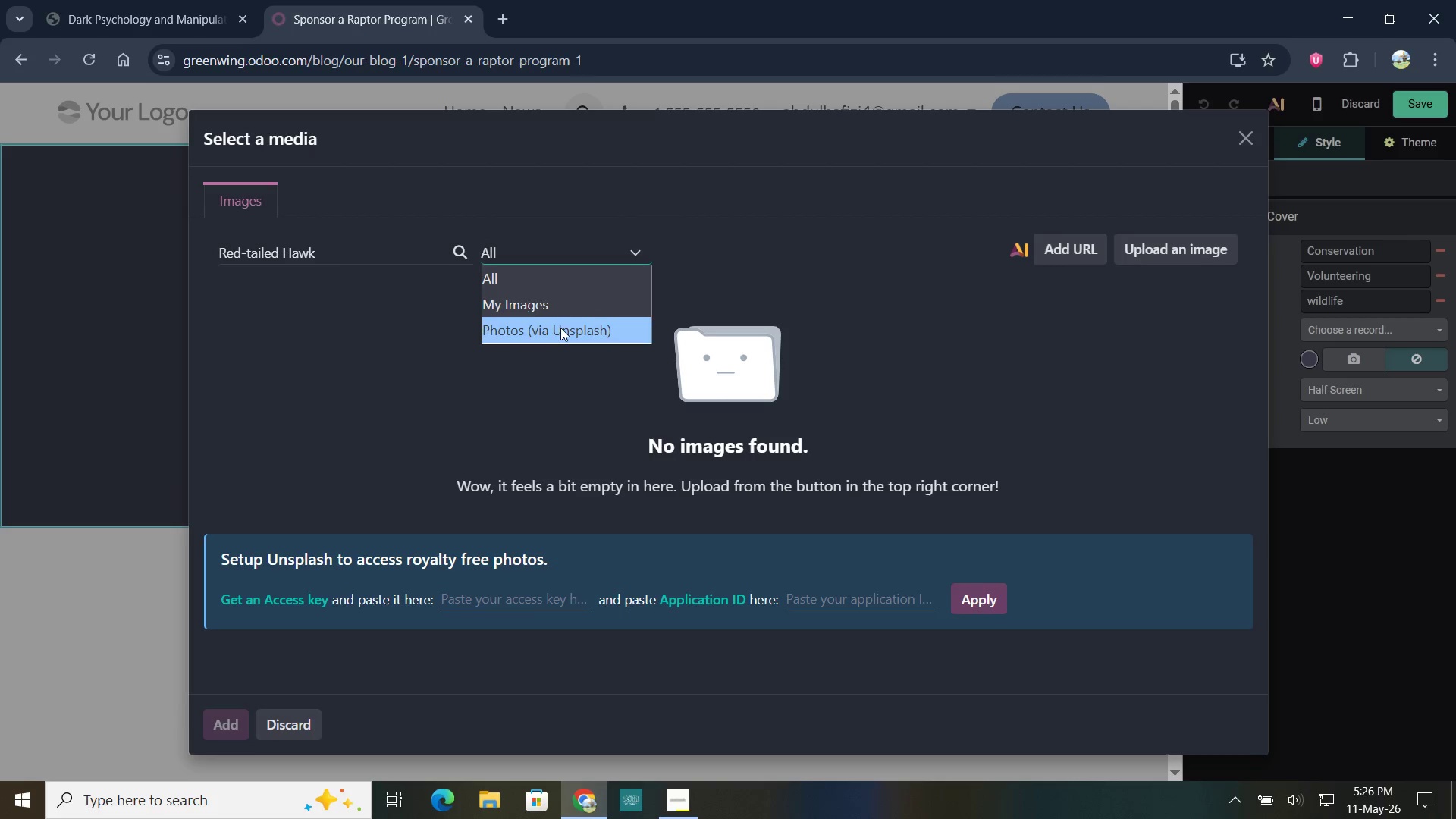 
left_click([560, 300])
 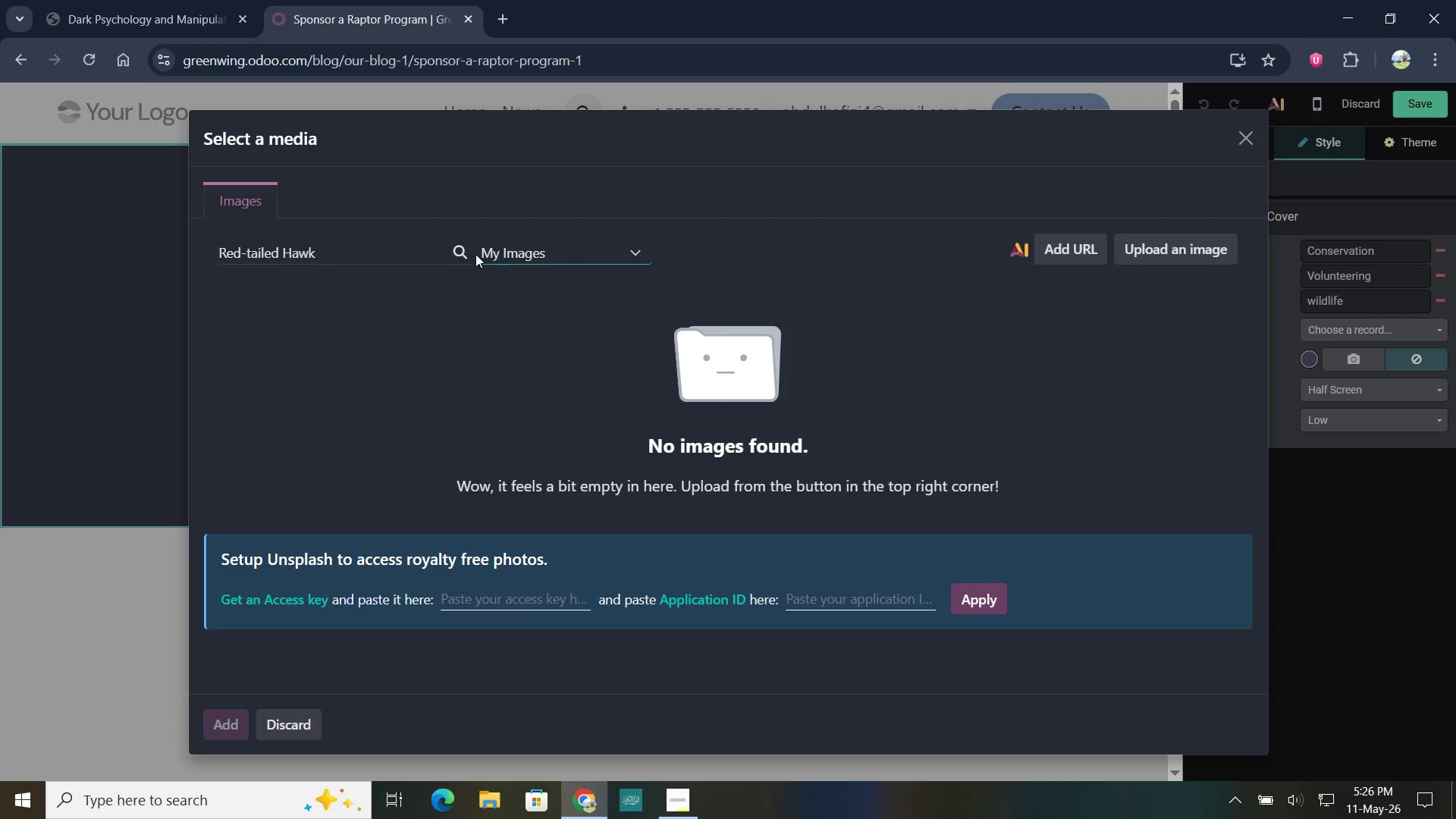 
left_click([458, 253])
 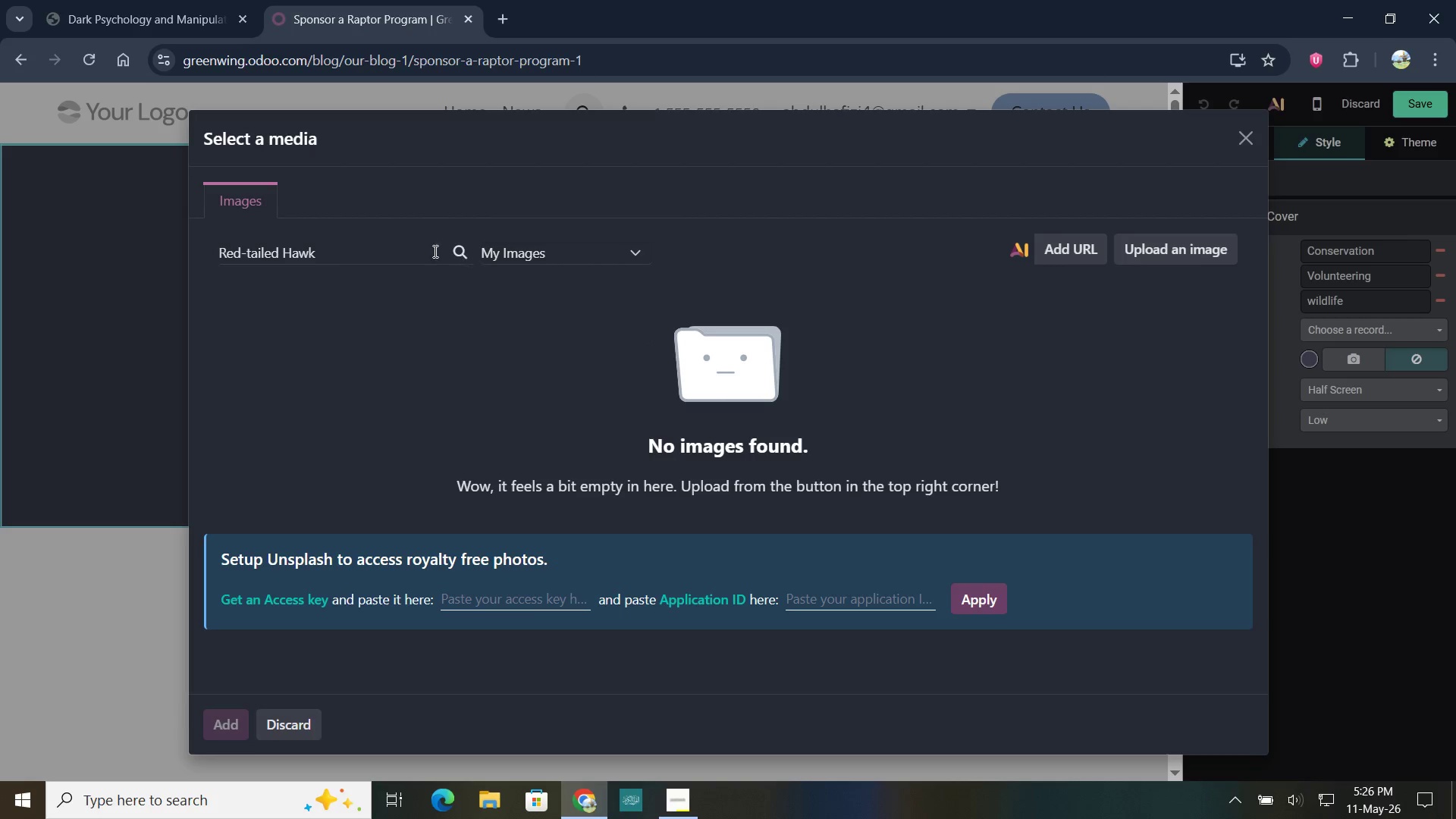 
left_click([433, 251])
 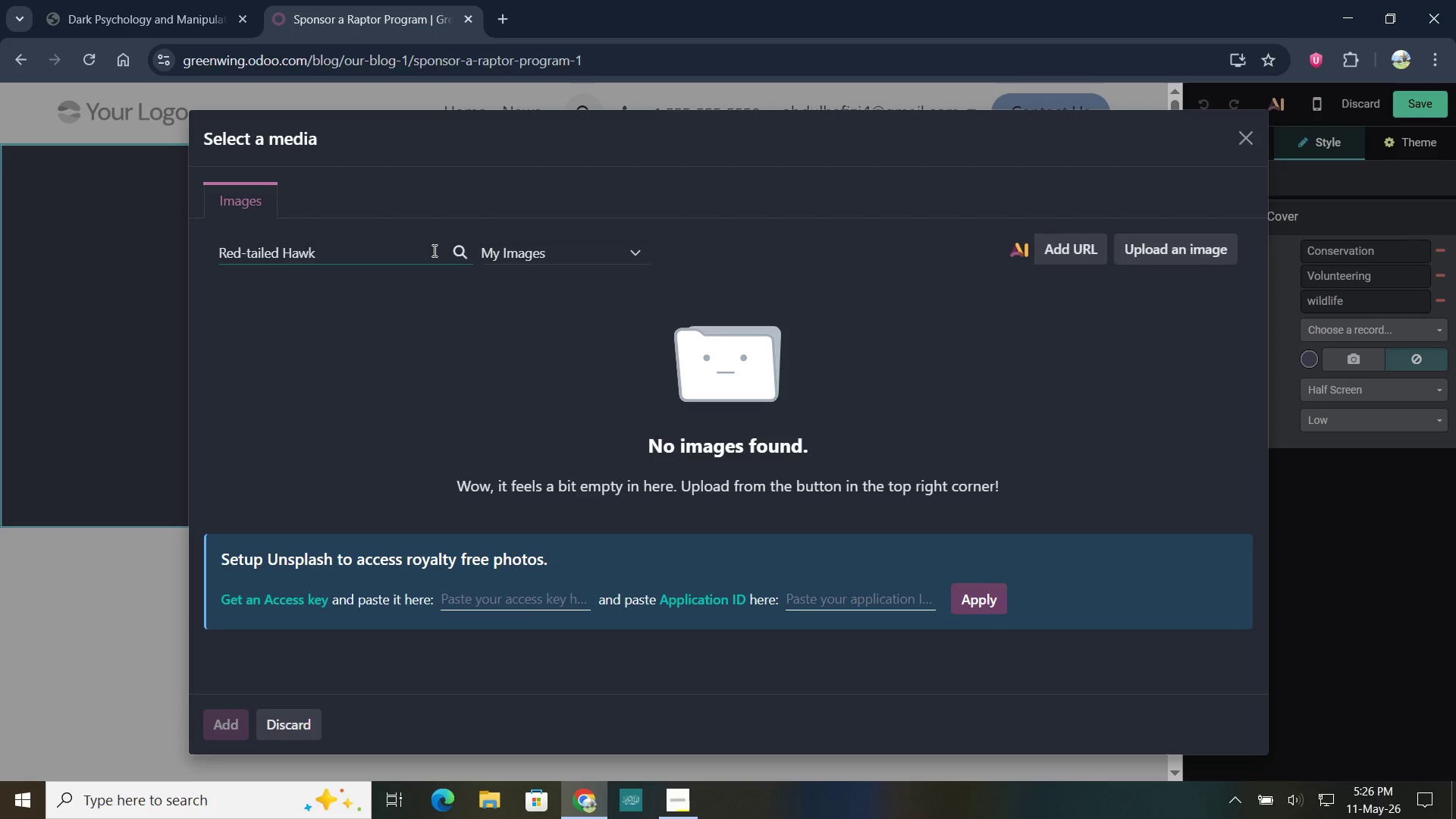 
key(Enter)
 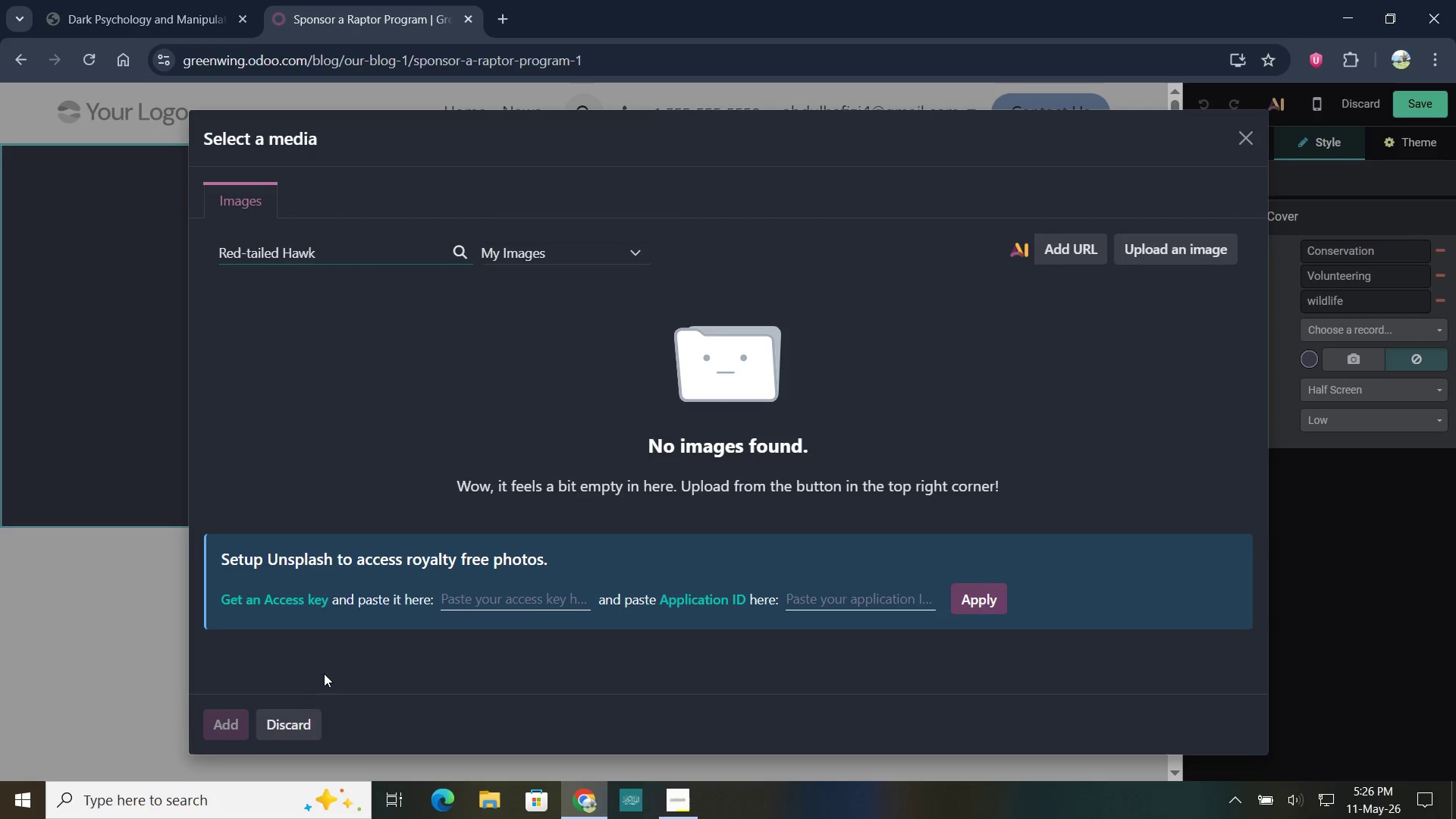 
left_click([282, 717])
 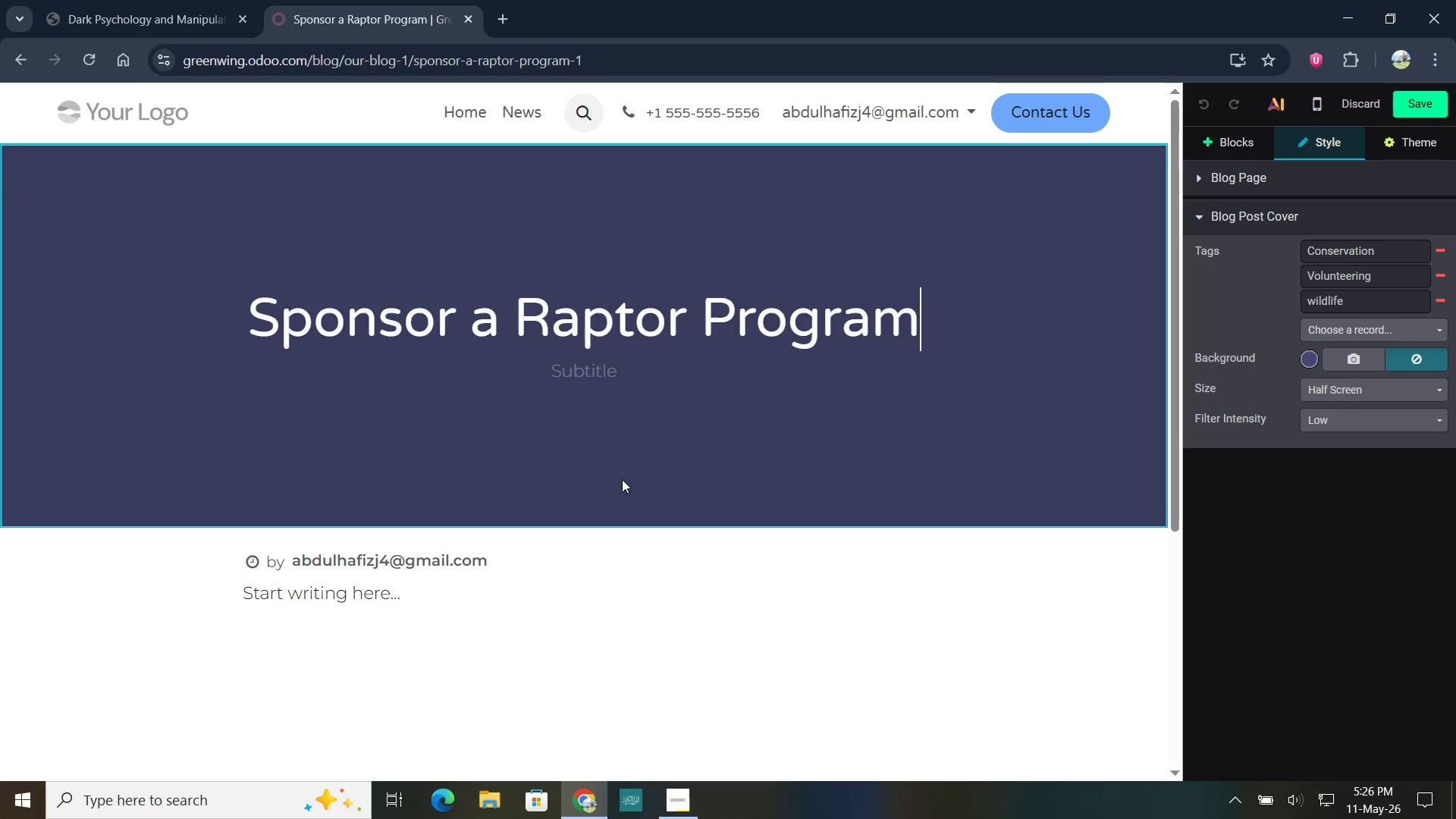 
scroll: coordinate [620, 510], scroll_direction: down, amount: 4.0
 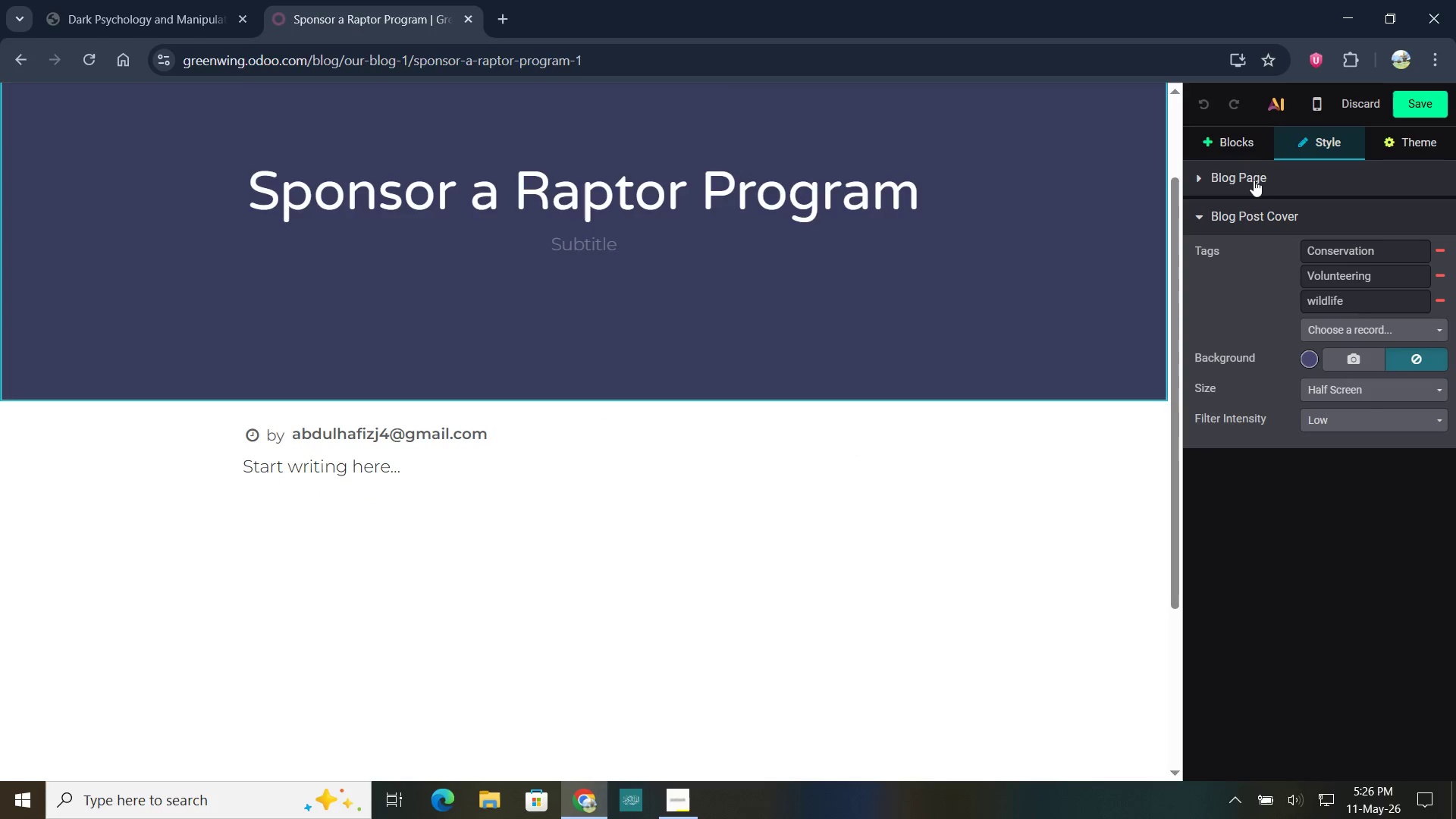 
left_click([1254, 150])
 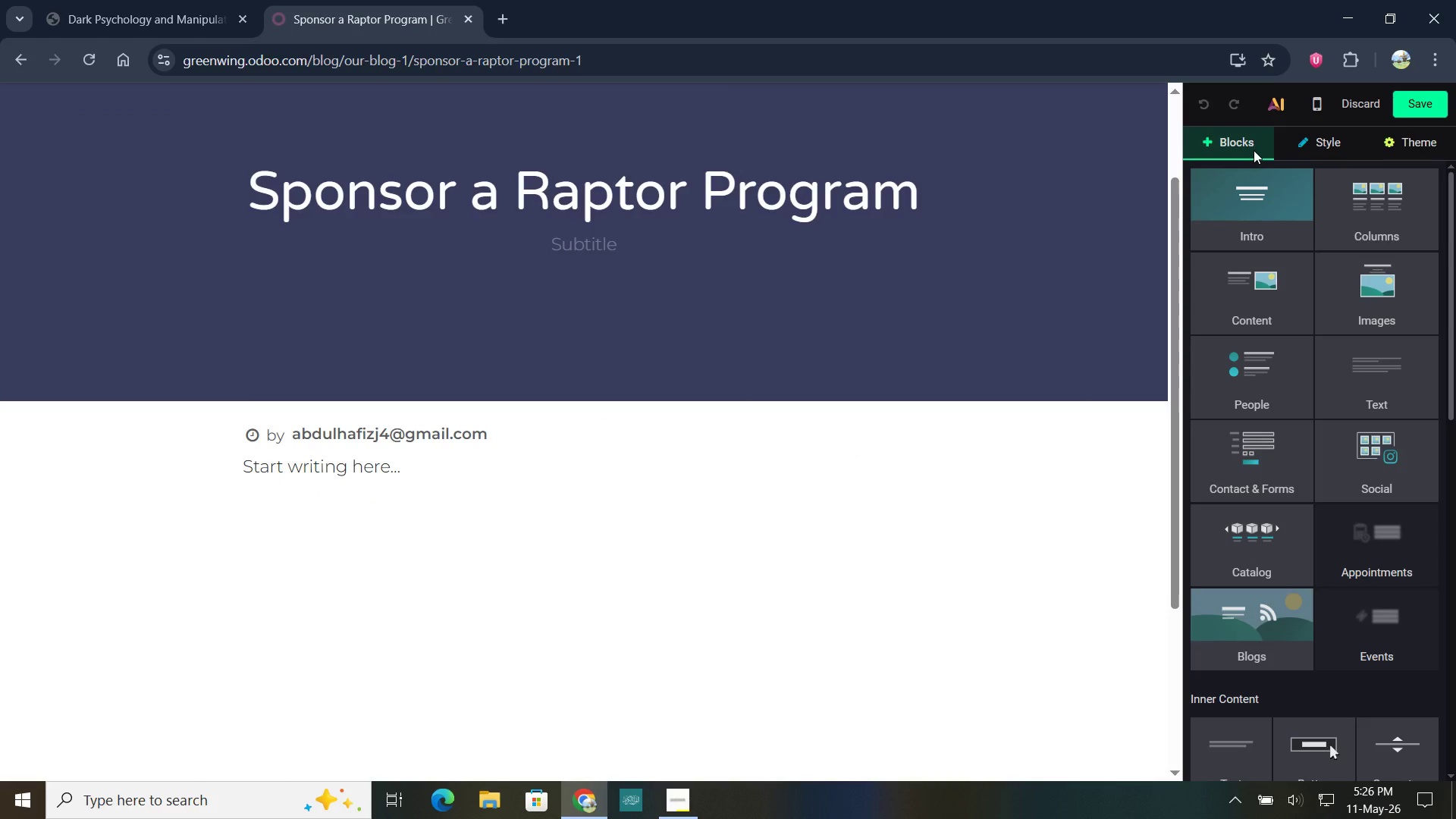 
wait(8.61)
 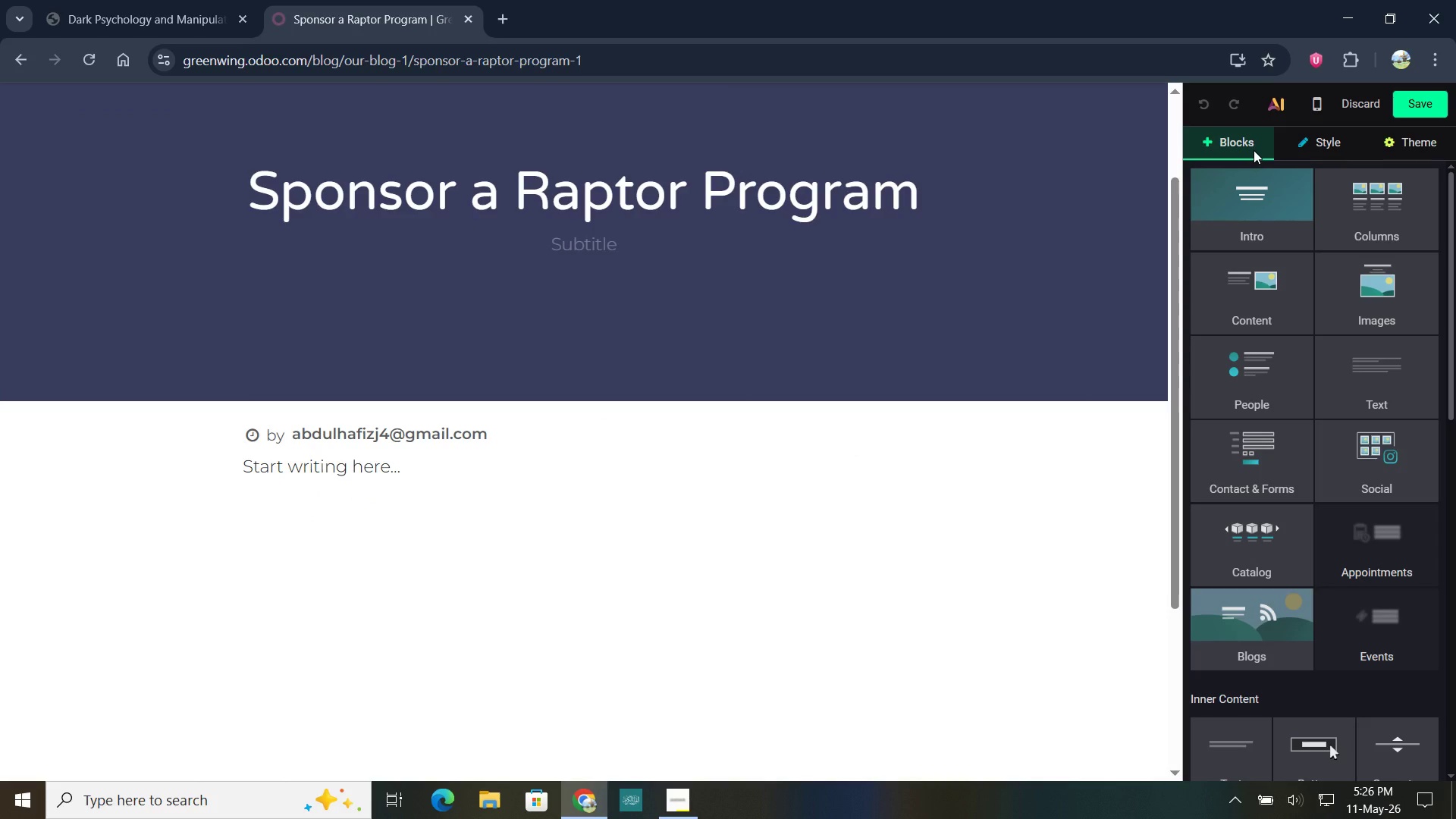 
left_click([820, 192])
 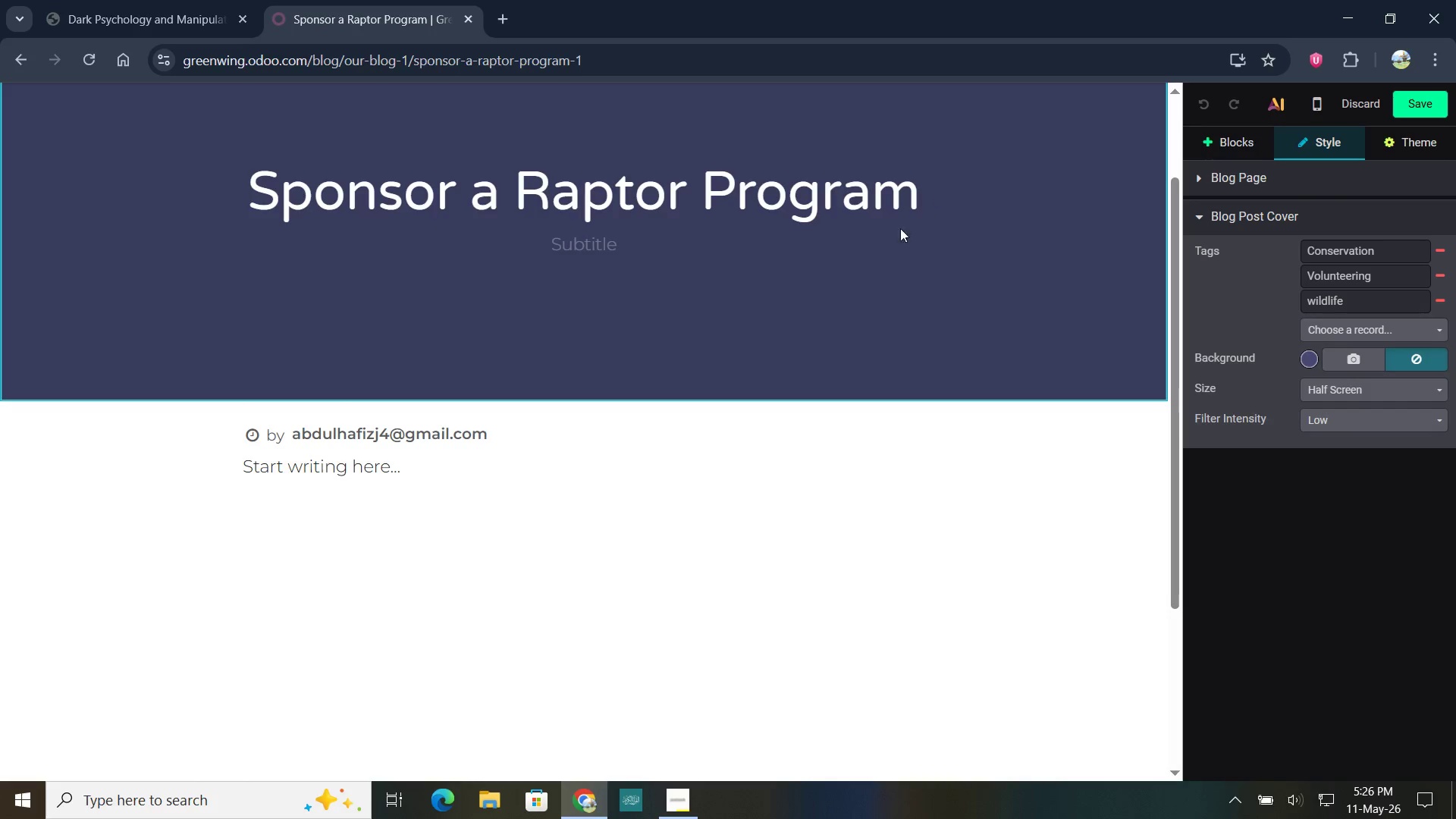 
scroll: coordinate [863, 250], scroll_direction: up, amount: 7.0
 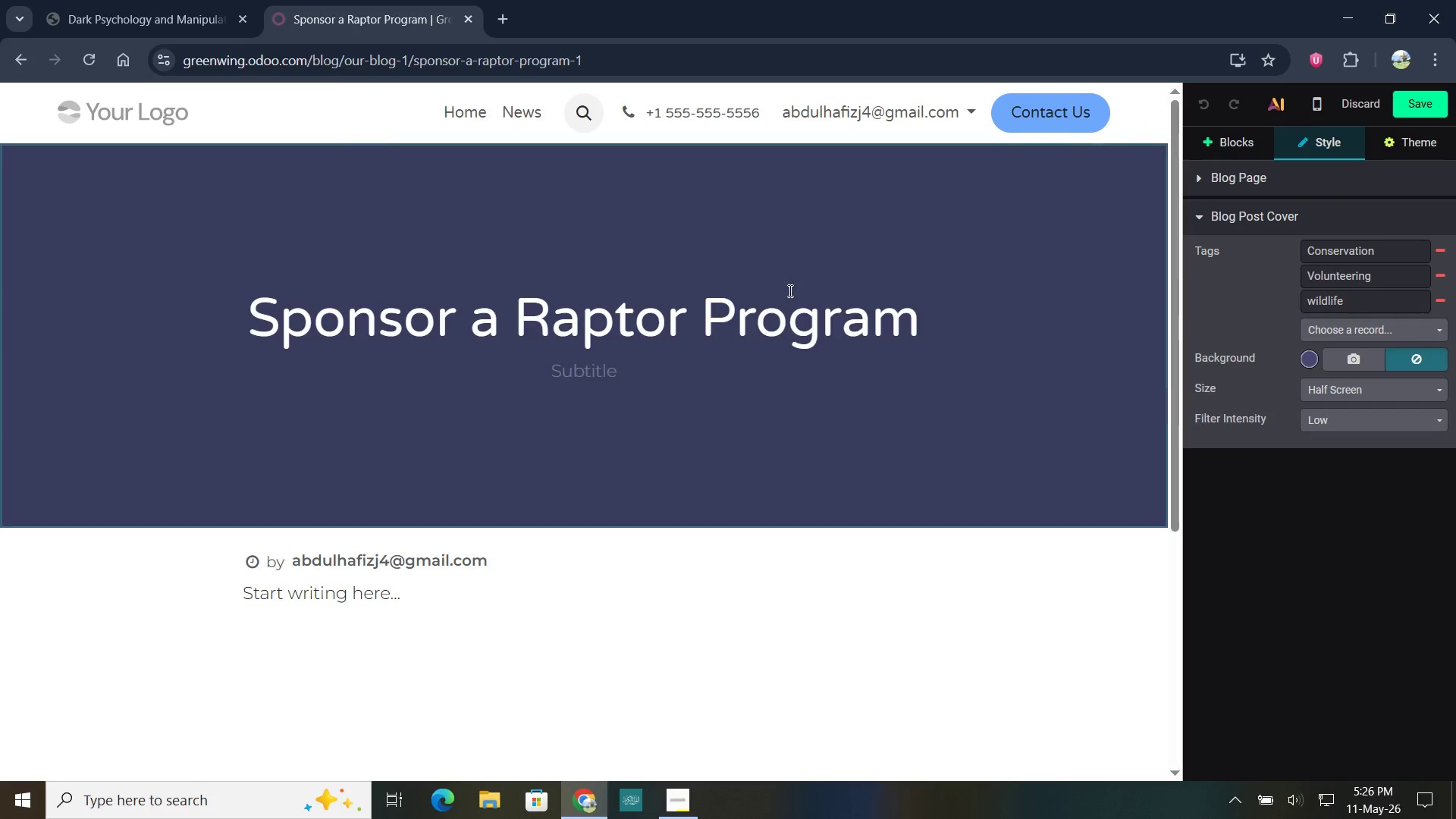 
scroll: coordinate [777, 297], scroll_direction: none, amount: 0.0
 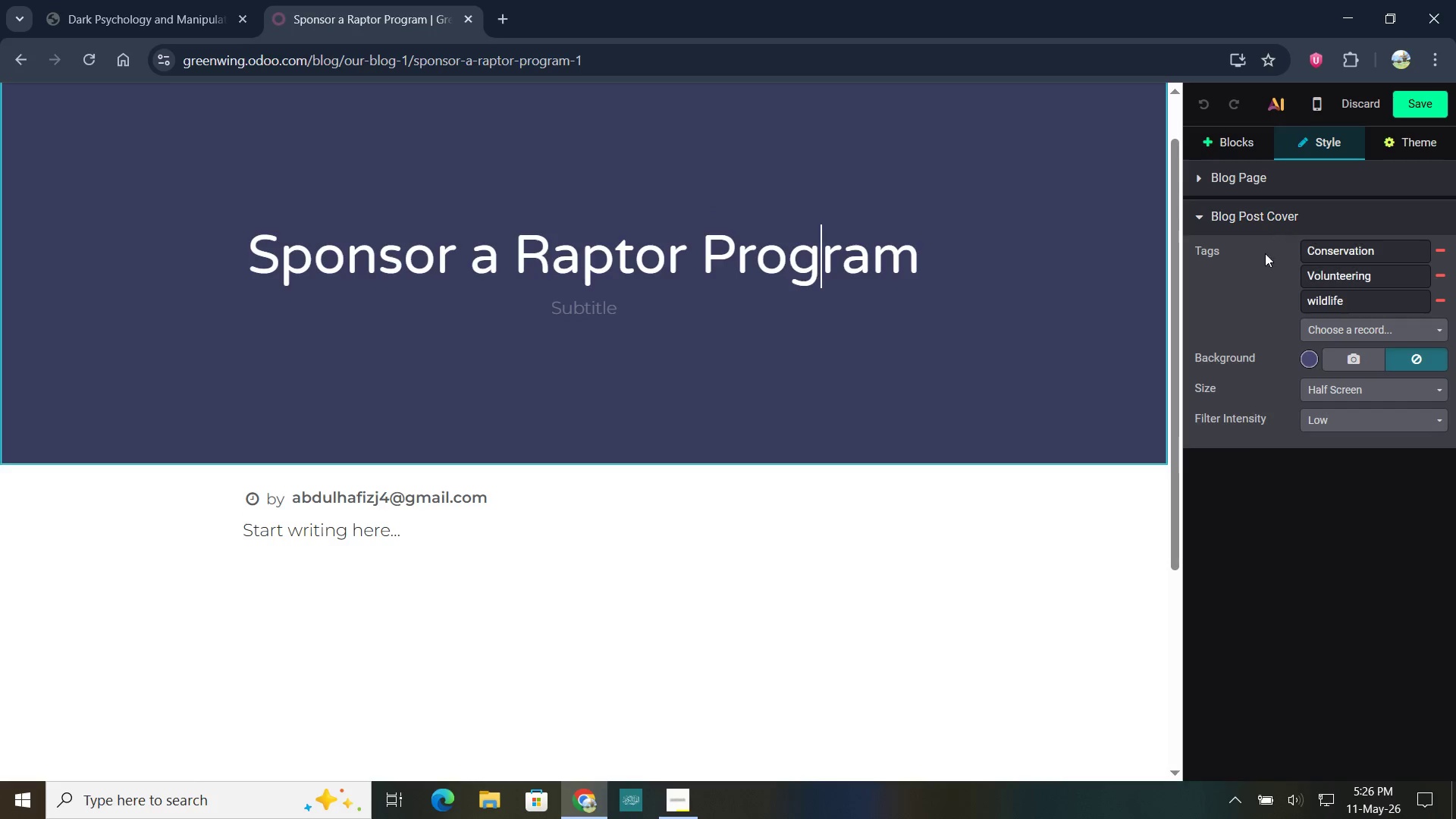 
scroll: coordinate [736, 486], scroll_direction: down, amount: 5.0
 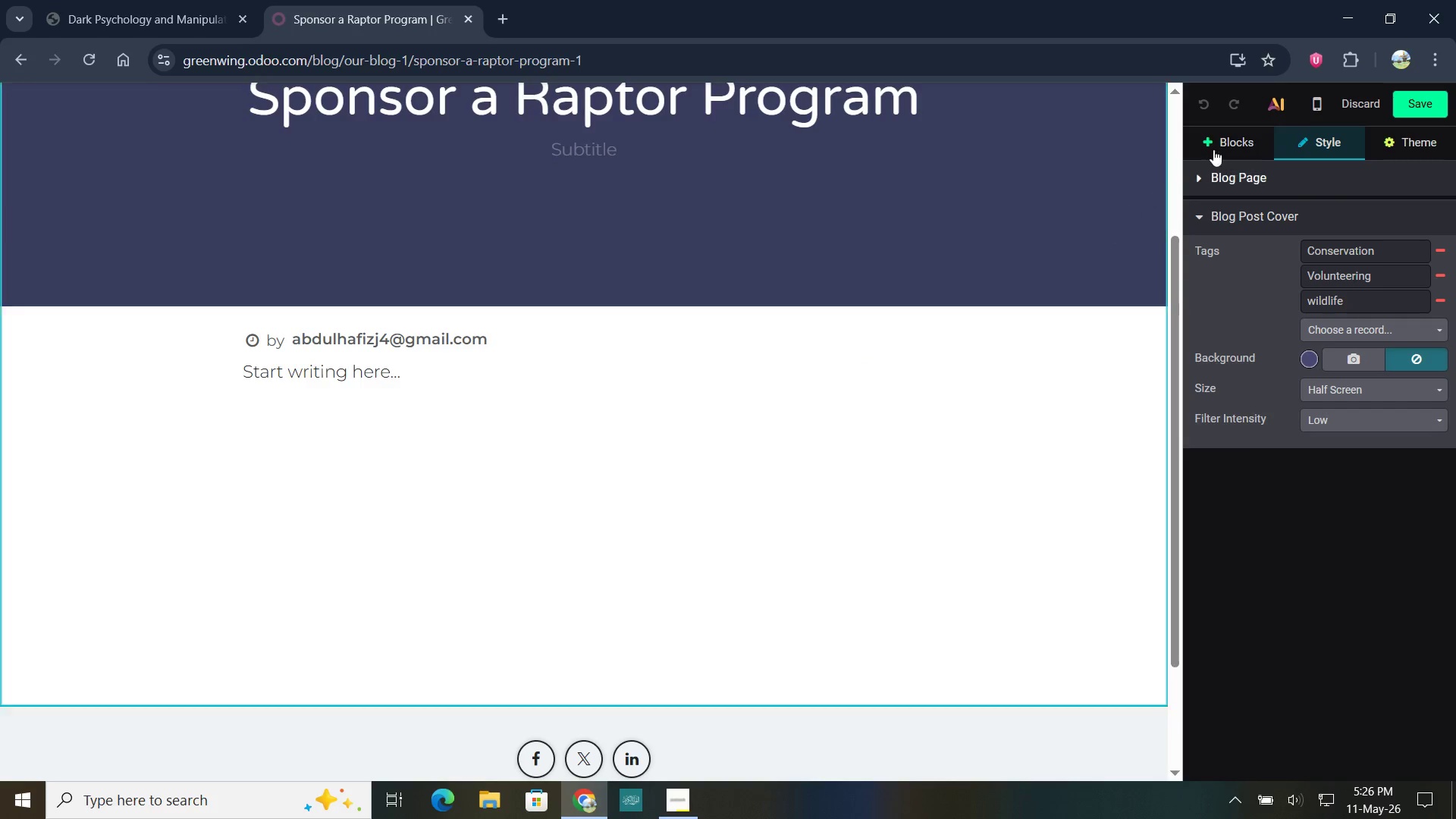 
left_click([1225, 138])
 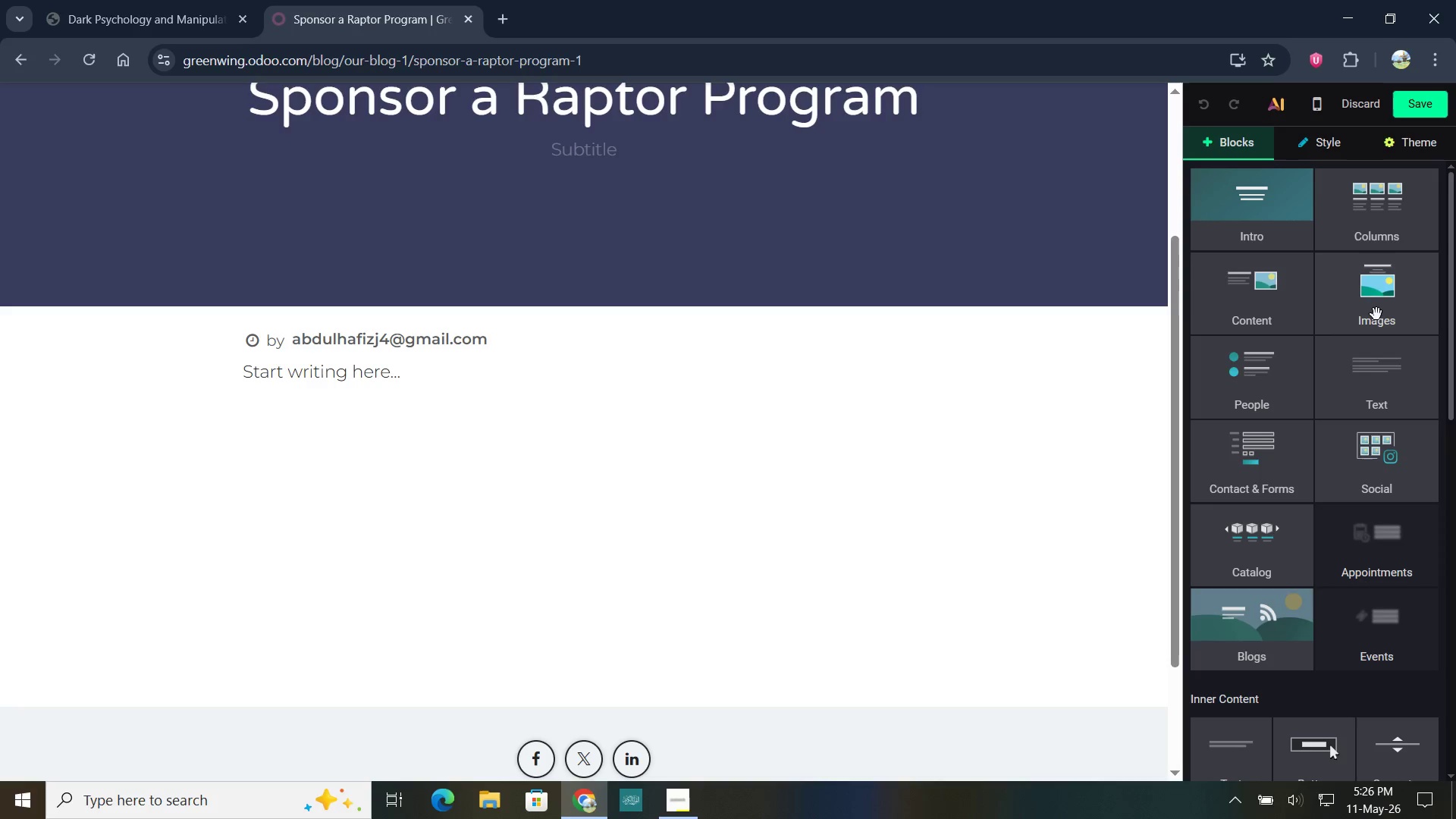 
scroll: coordinate [1371, 535], scroll_direction: down, amount: 10.0
 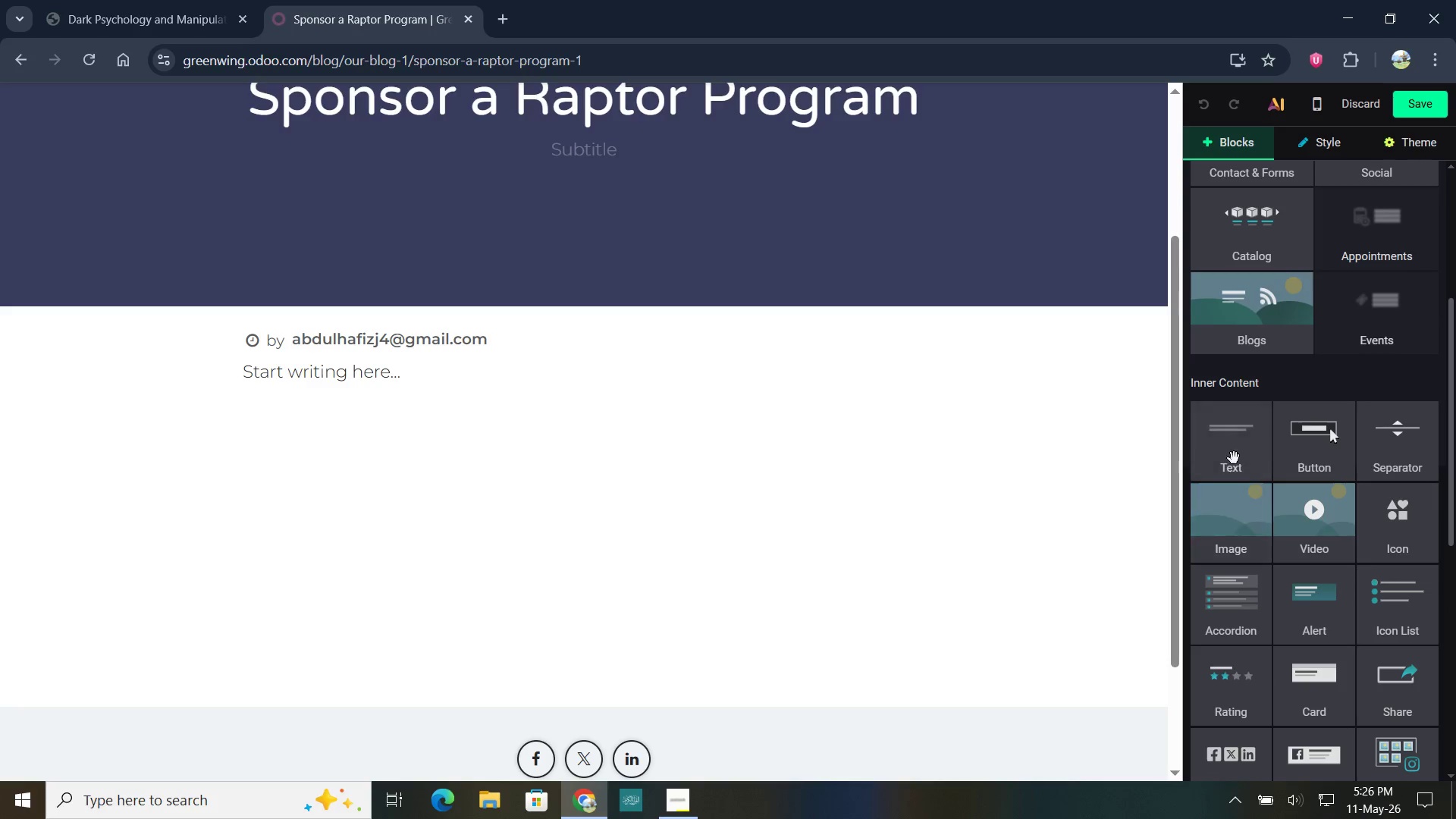 
left_click_drag(start_coordinate=[1238, 453], to_coordinate=[1259, 469])
 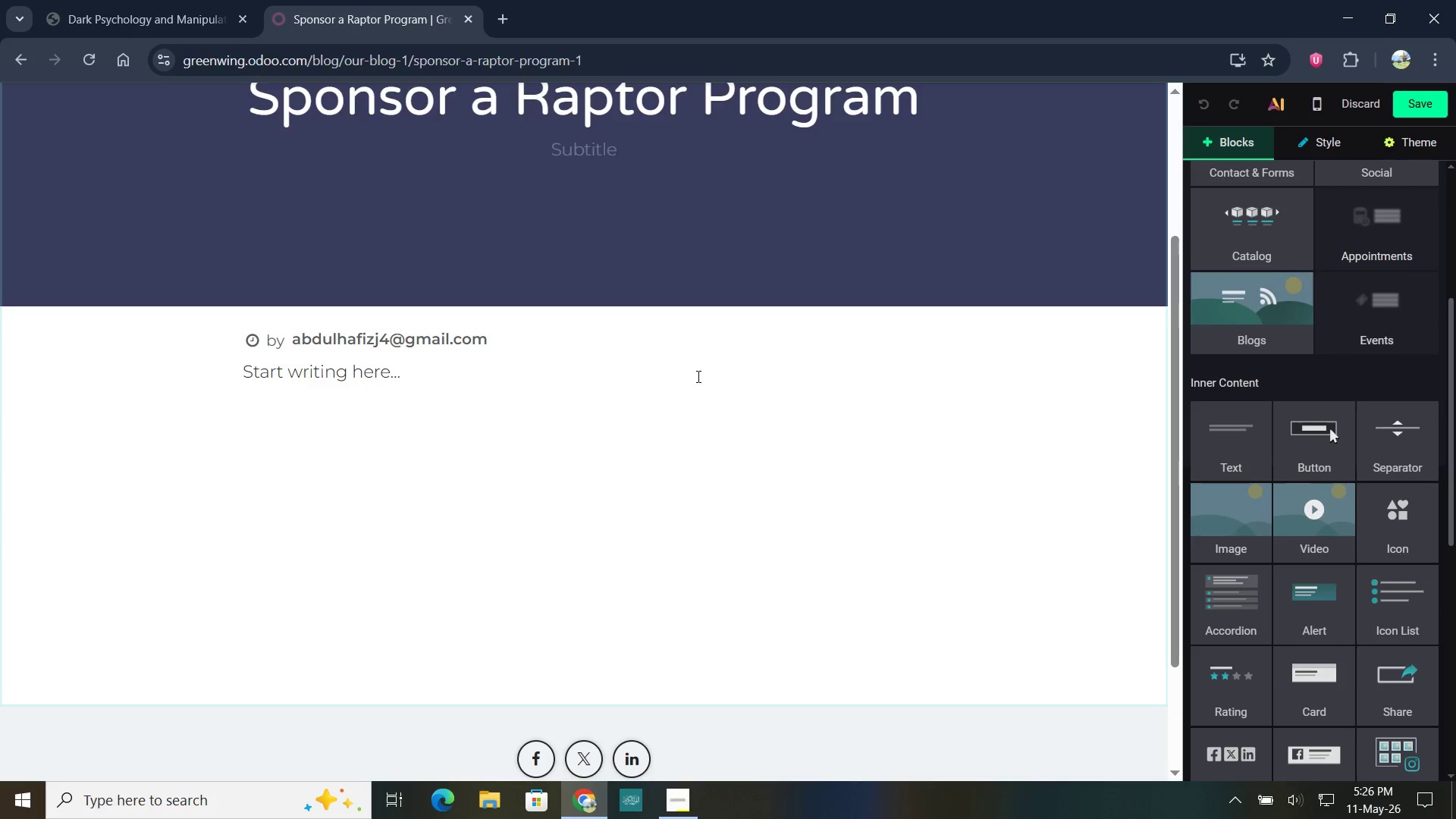 
left_click([679, 393])
 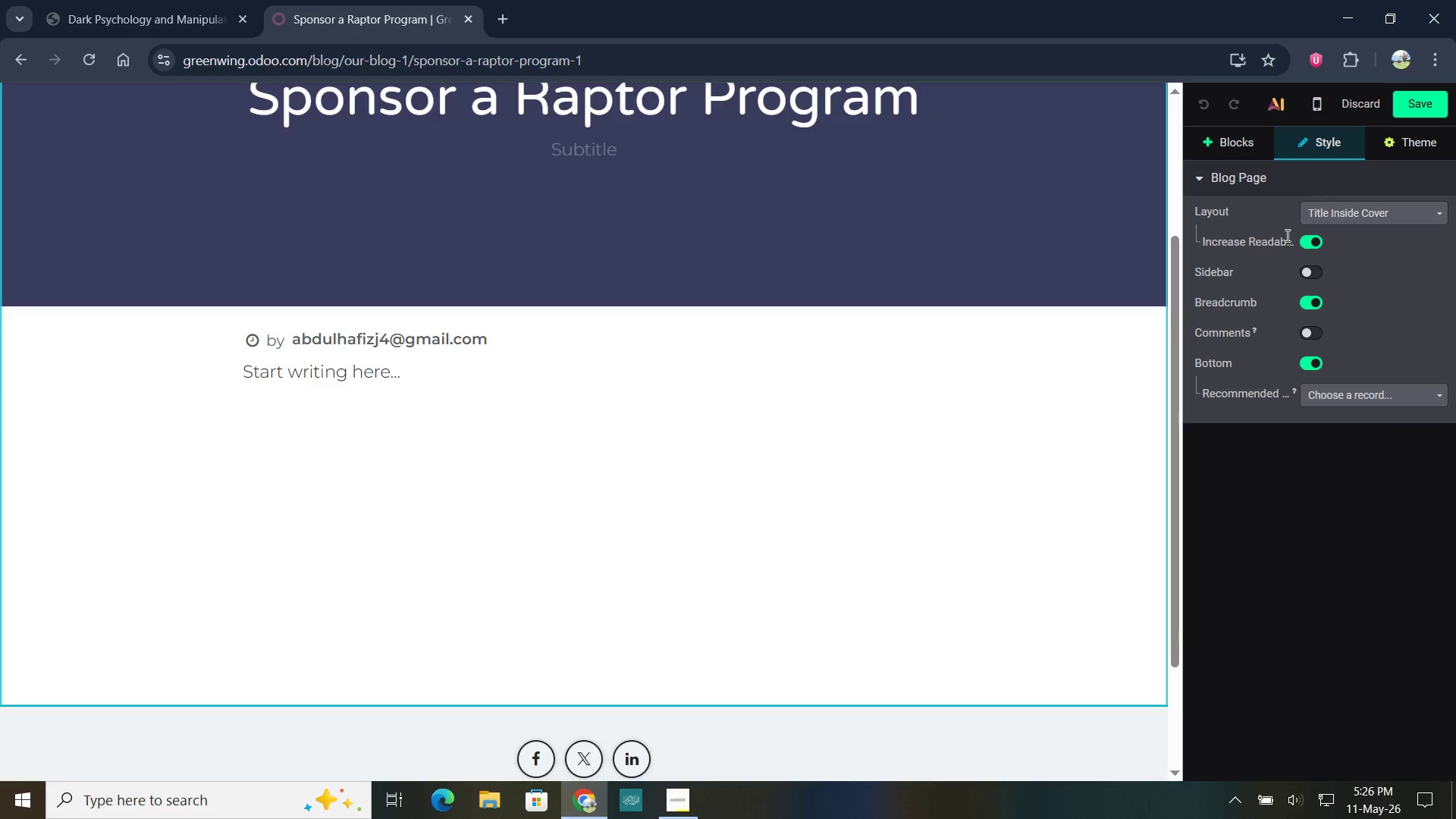 
left_click([1255, 149])
 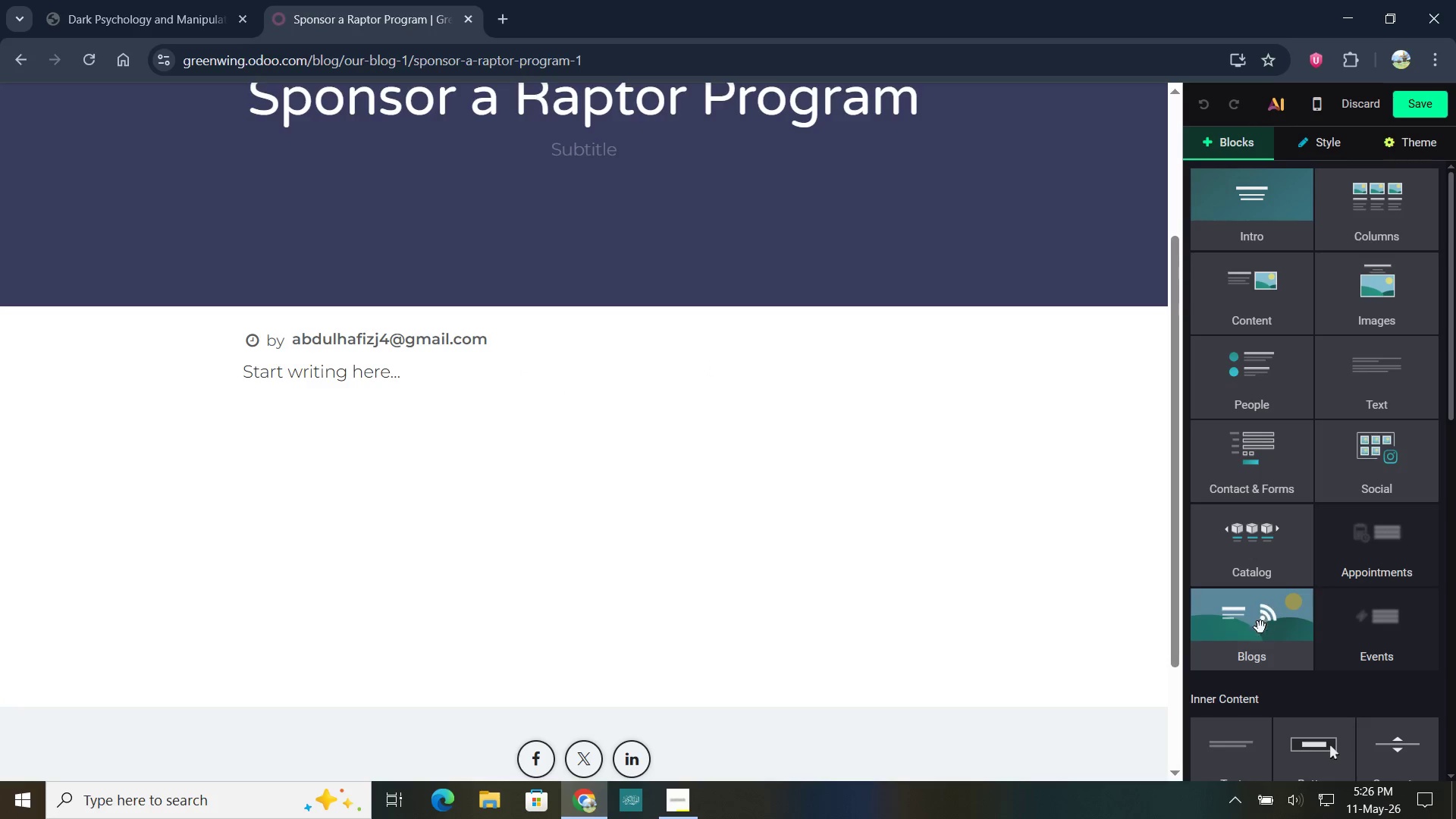 
scroll: coordinate [1294, 476], scroll_direction: down, amount: 7.0
 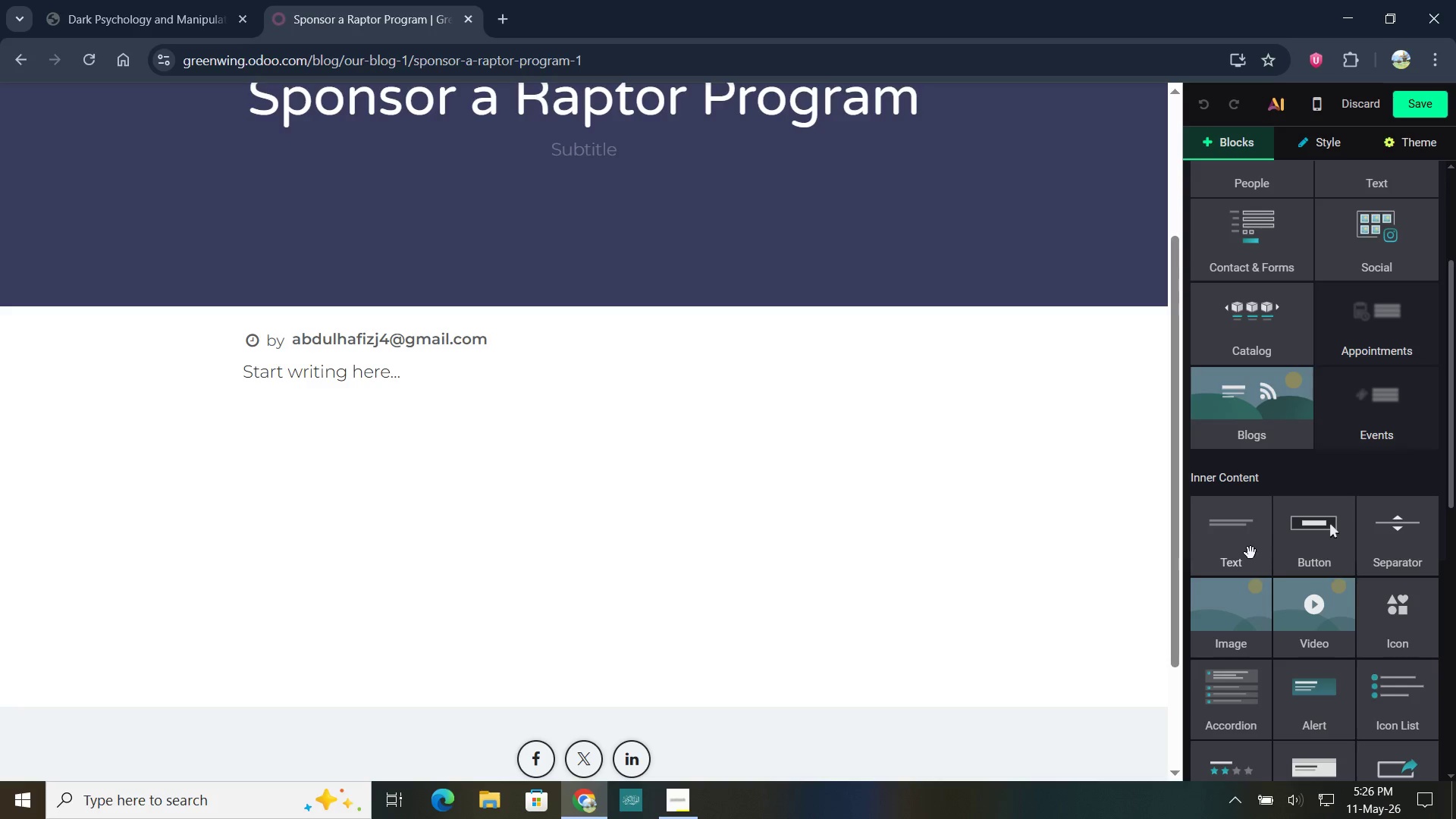 
left_click_drag(start_coordinate=[1245, 554], to_coordinate=[596, 331])
 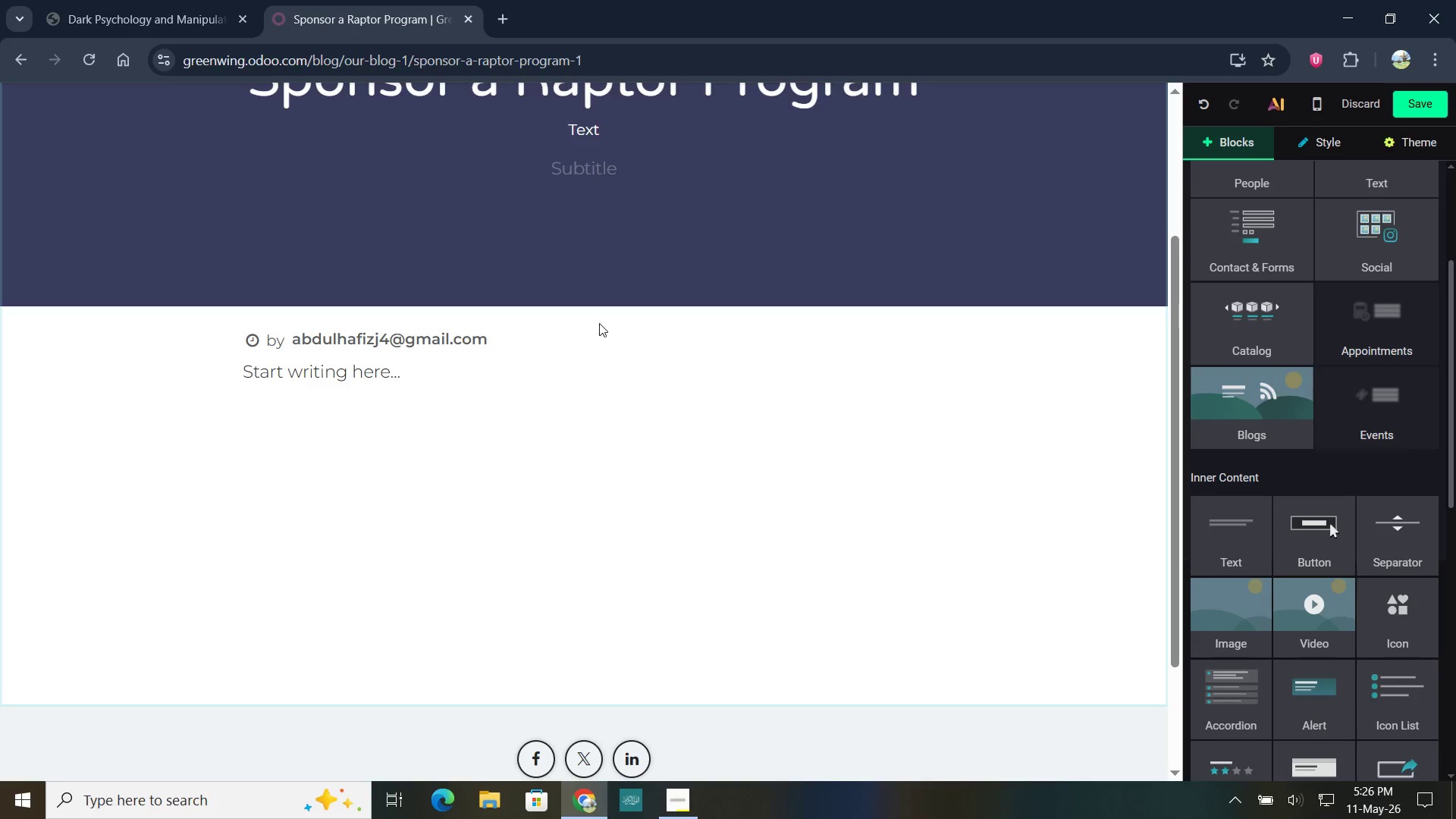 
scroll: coordinate [620, 311], scroll_direction: up, amount: 4.0
 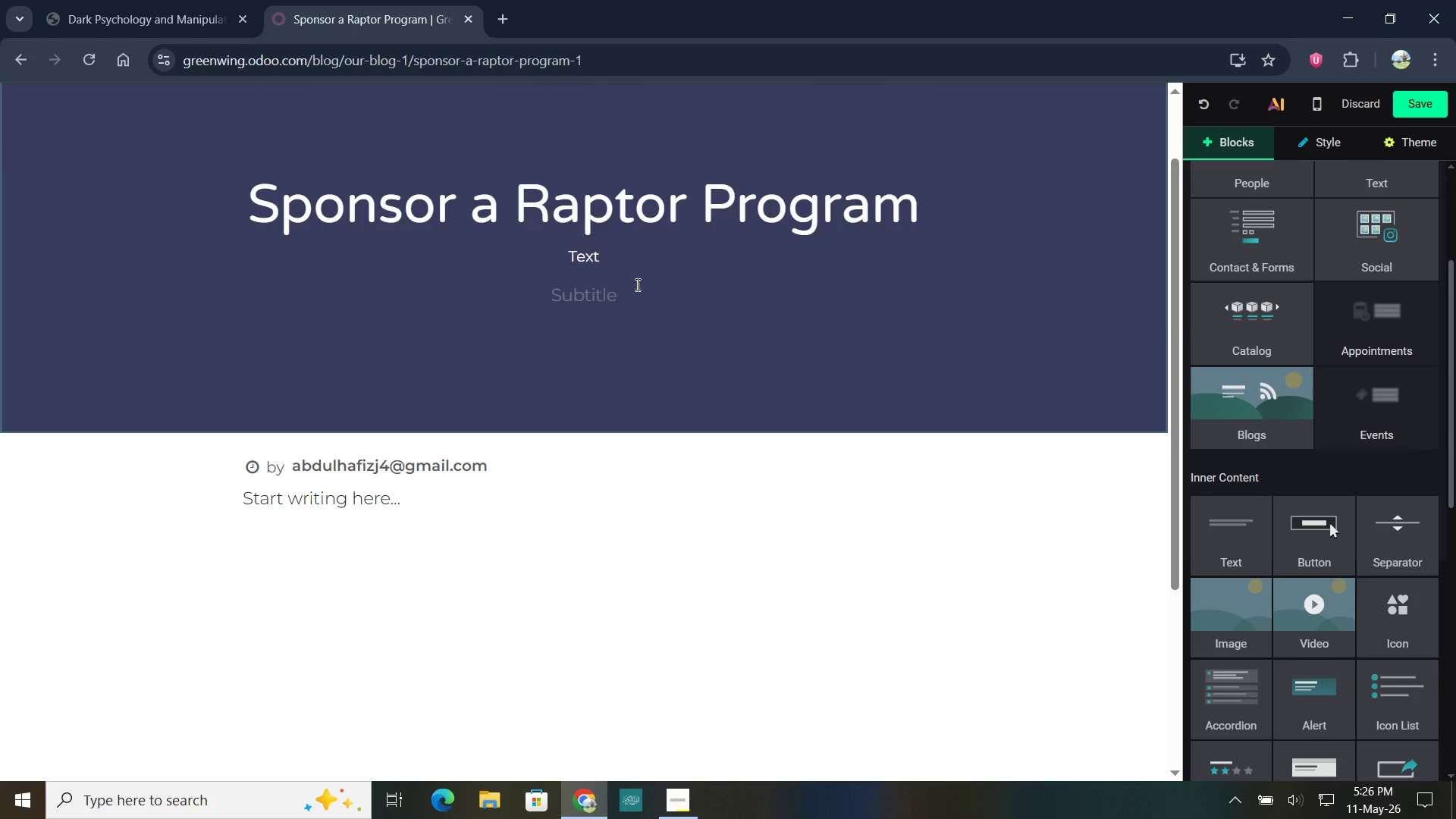 
key(Control+Z)
 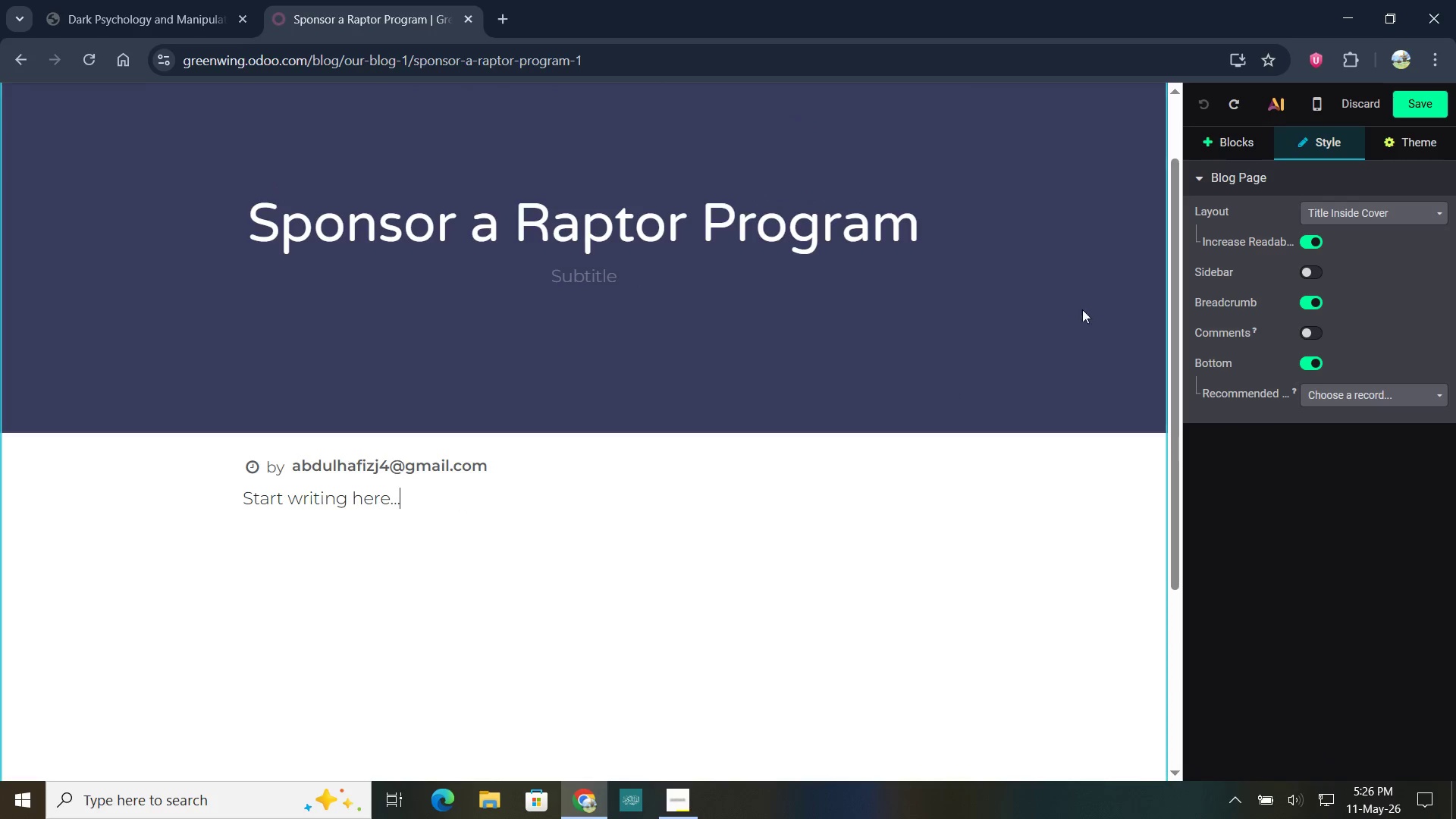 
left_click([1228, 152])
 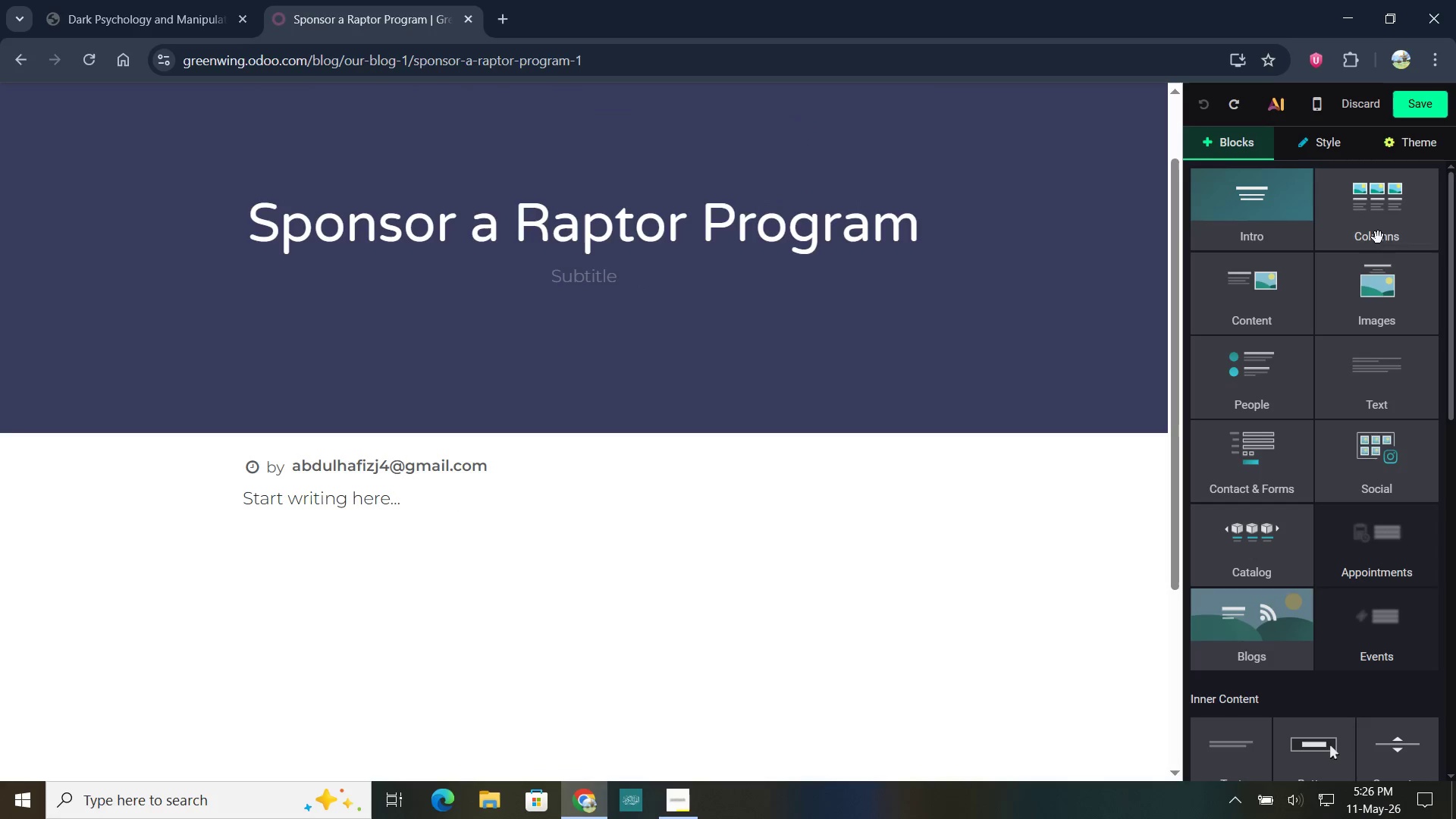 
left_click_drag(start_coordinate=[1384, 378], to_coordinate=[557, 491])
 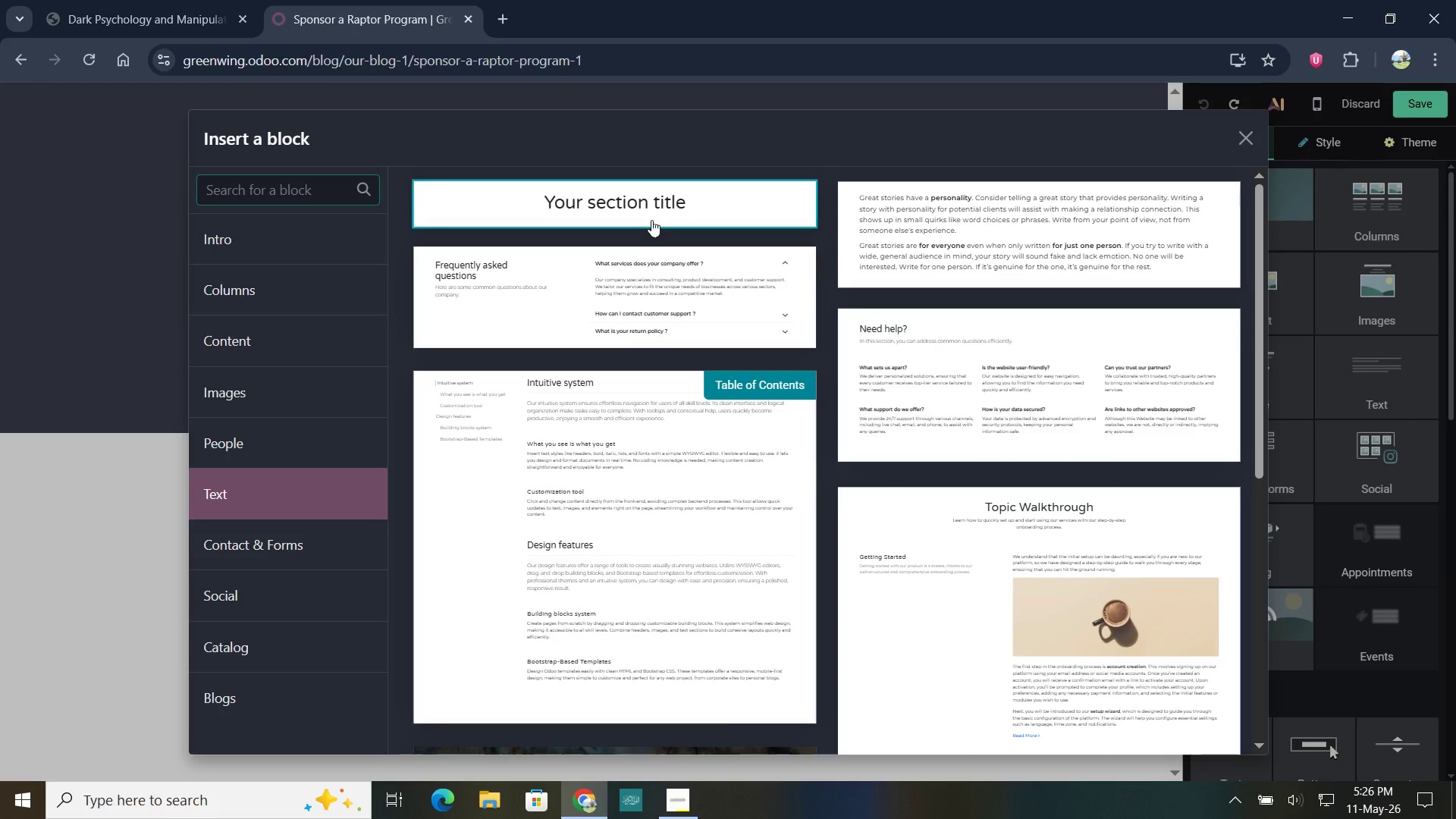 
left_click([651, 215])
 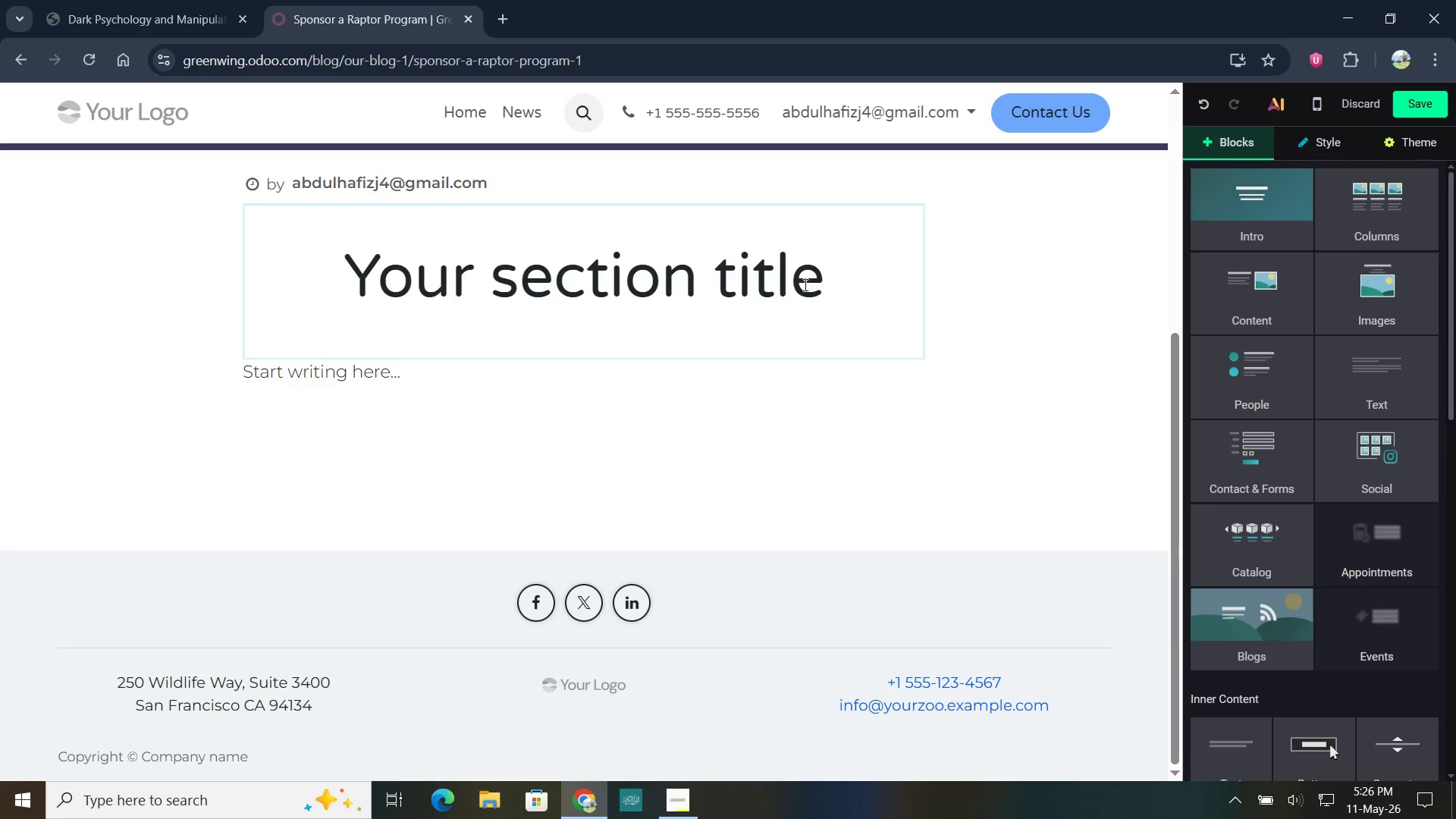 
left_click_drag(start_coordinate=[828, 282], to_coordinate=[355, 279])
 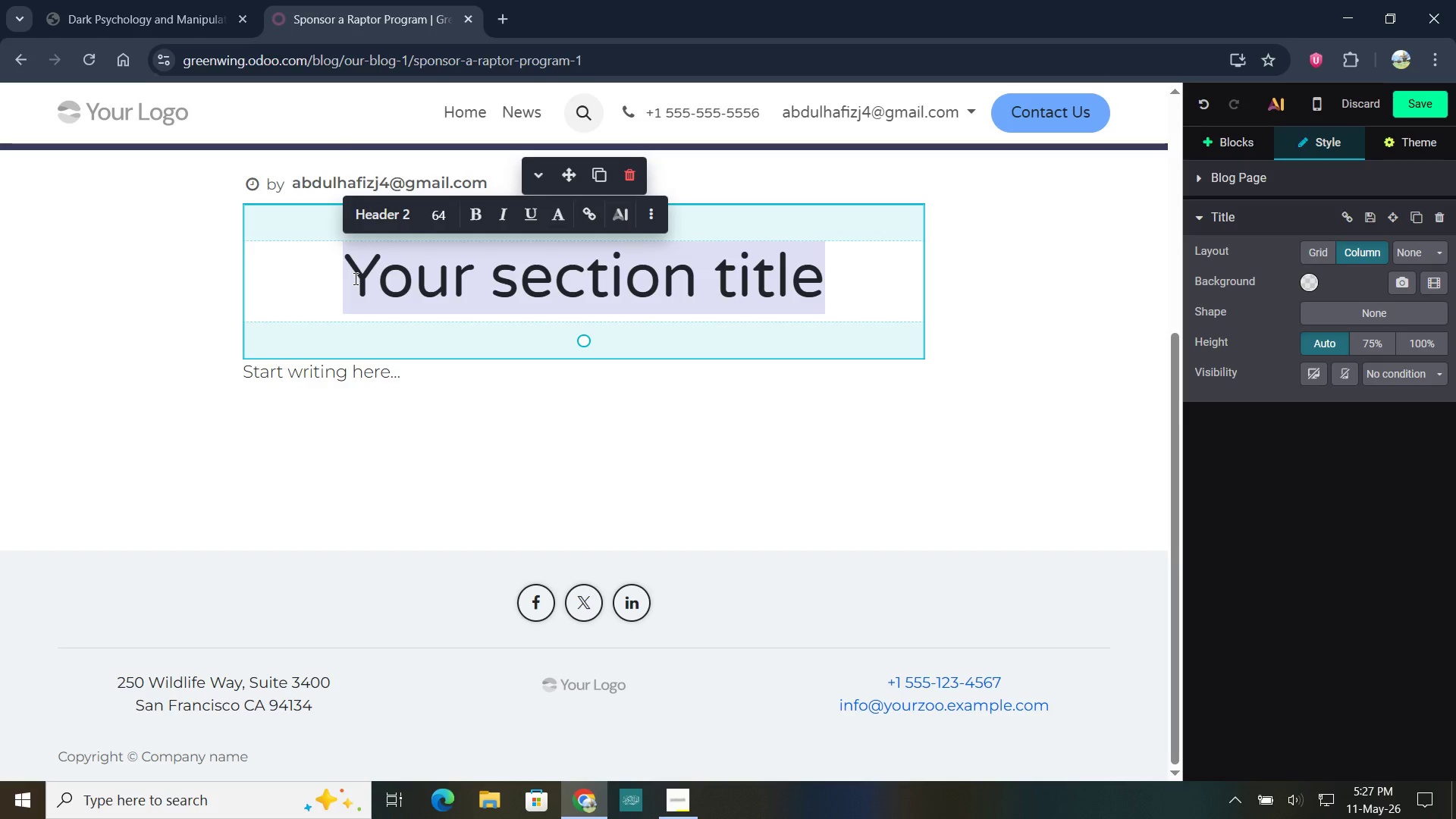 
type(Announ)
 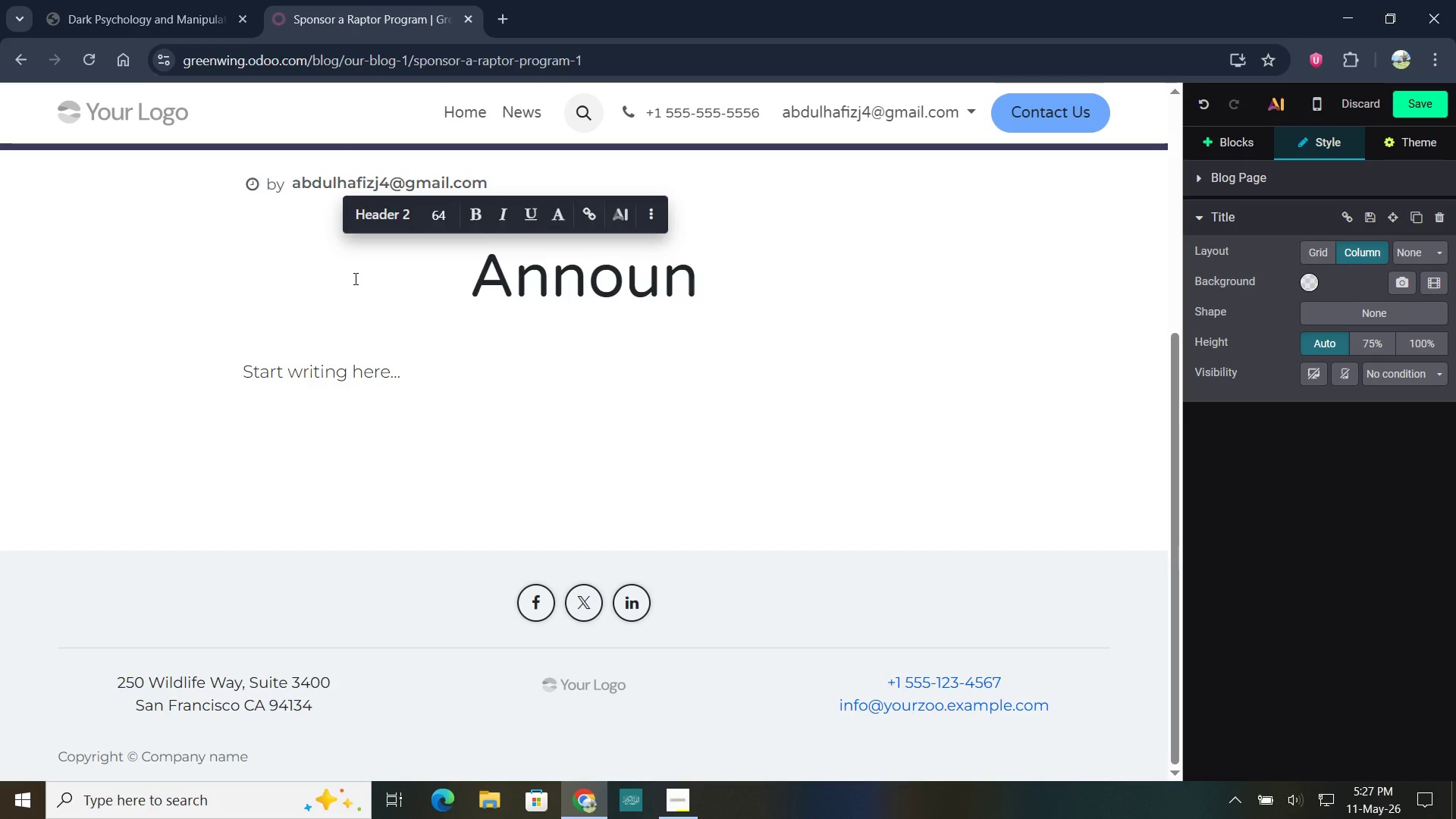 
wait(6.73)
 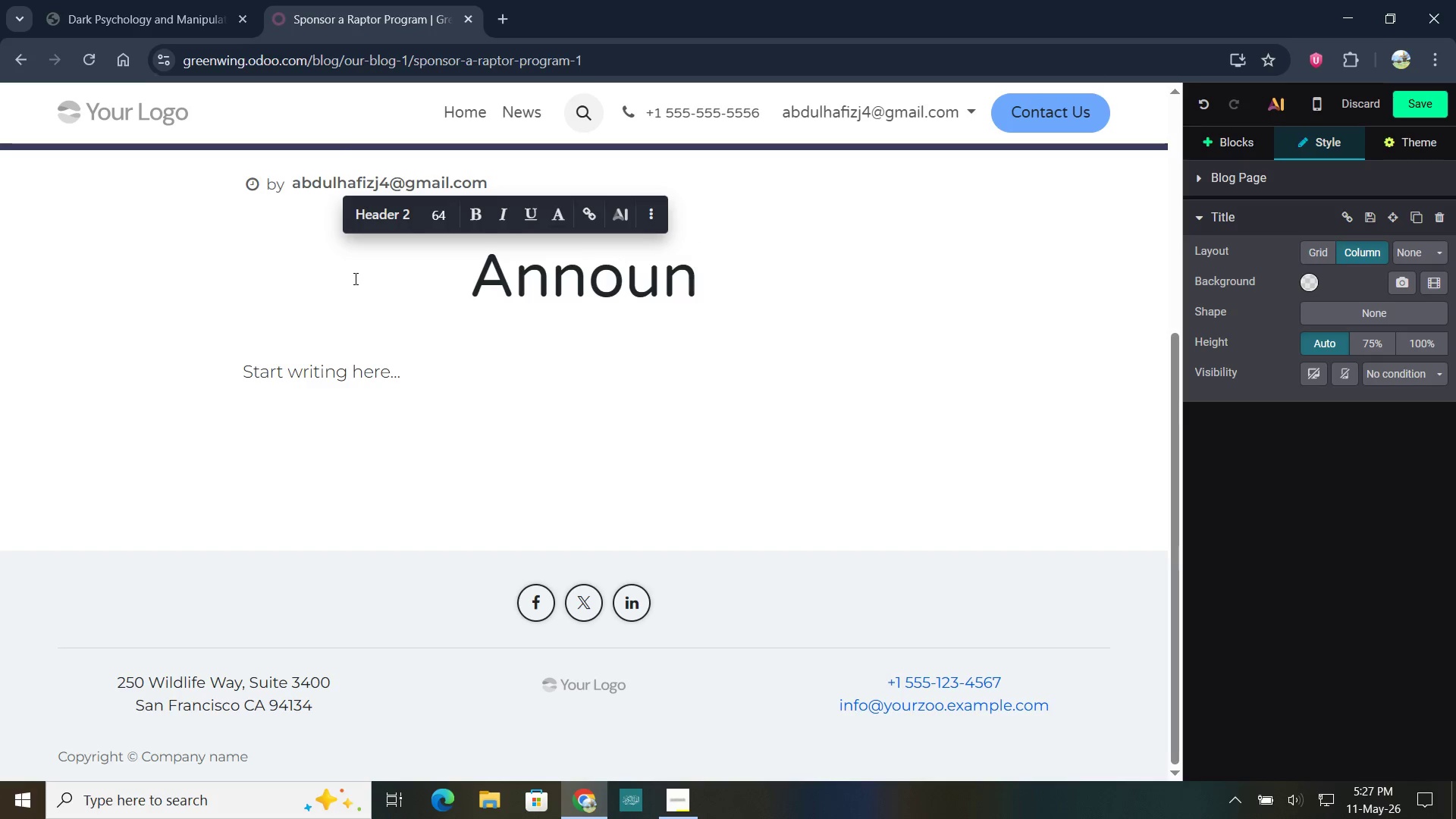 
type(cinf)
key(Backspace)
type(g the "Sponsor a Raptor" Initiative: Saving the Guardians of Our Skies)
 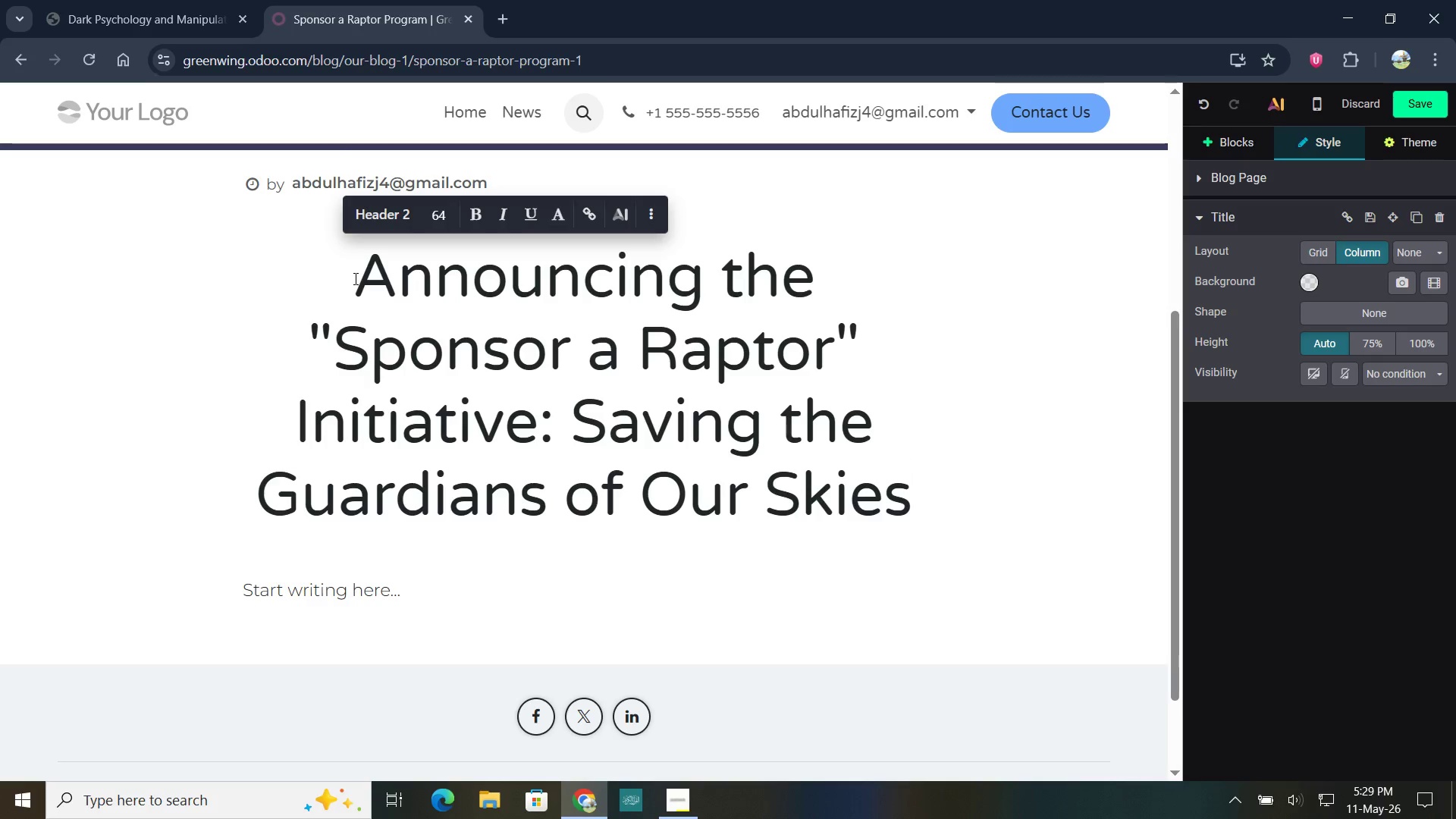 
left_click_drag(start_coordinate=[915, 501], to_coordinate=[363, 271])
 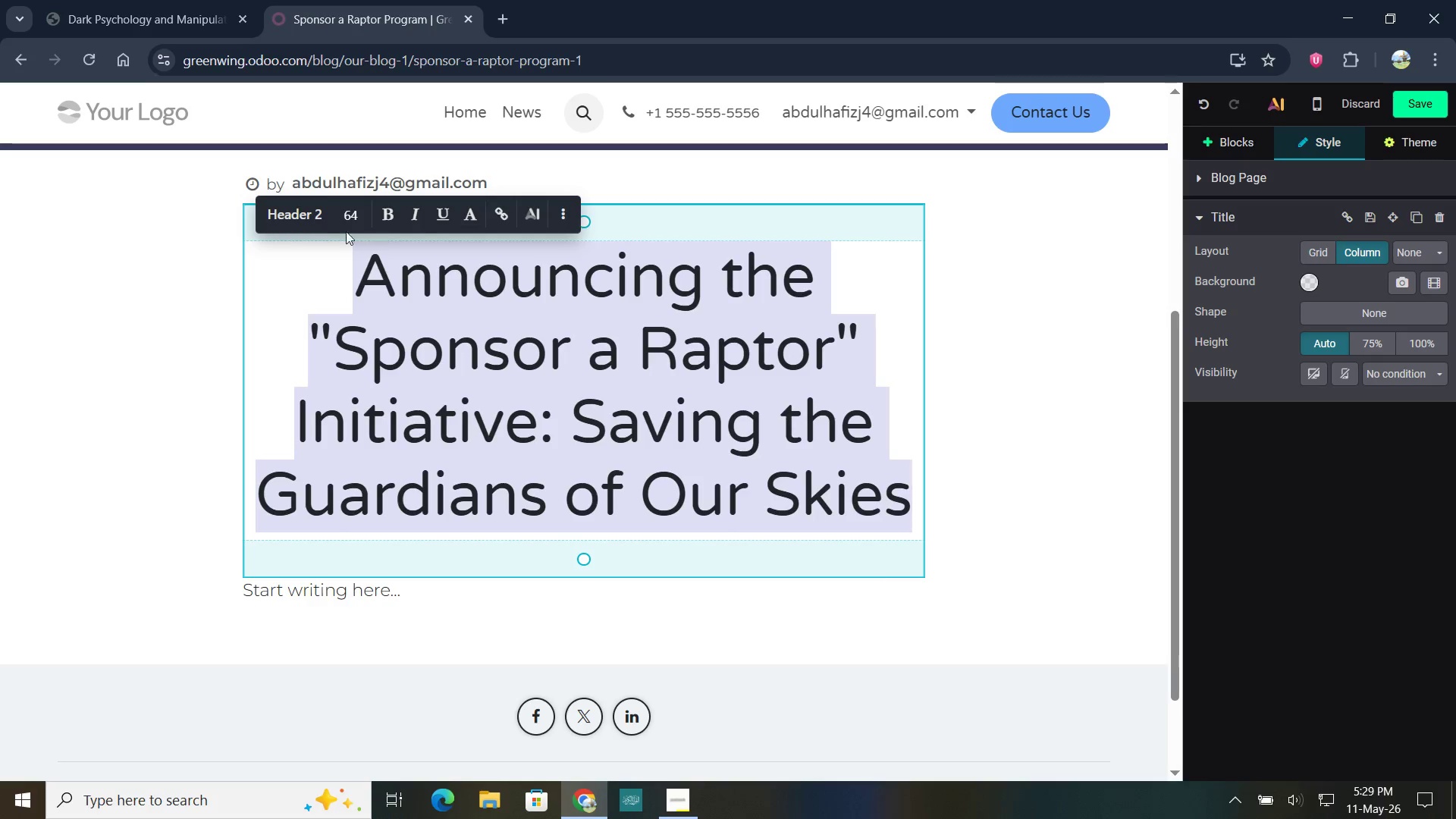 
left_click([304, 217])
 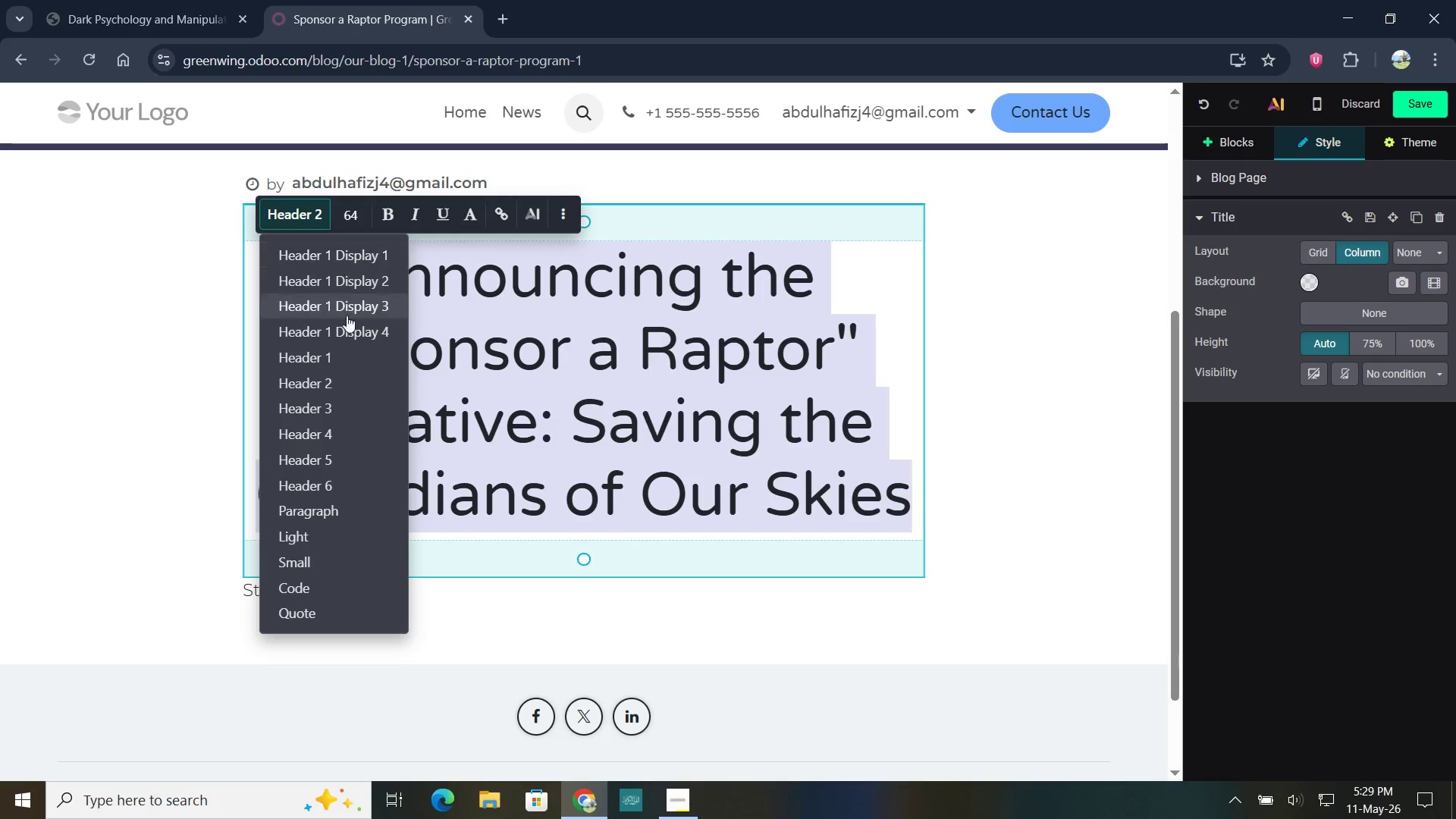 
left_click([335, 353])
 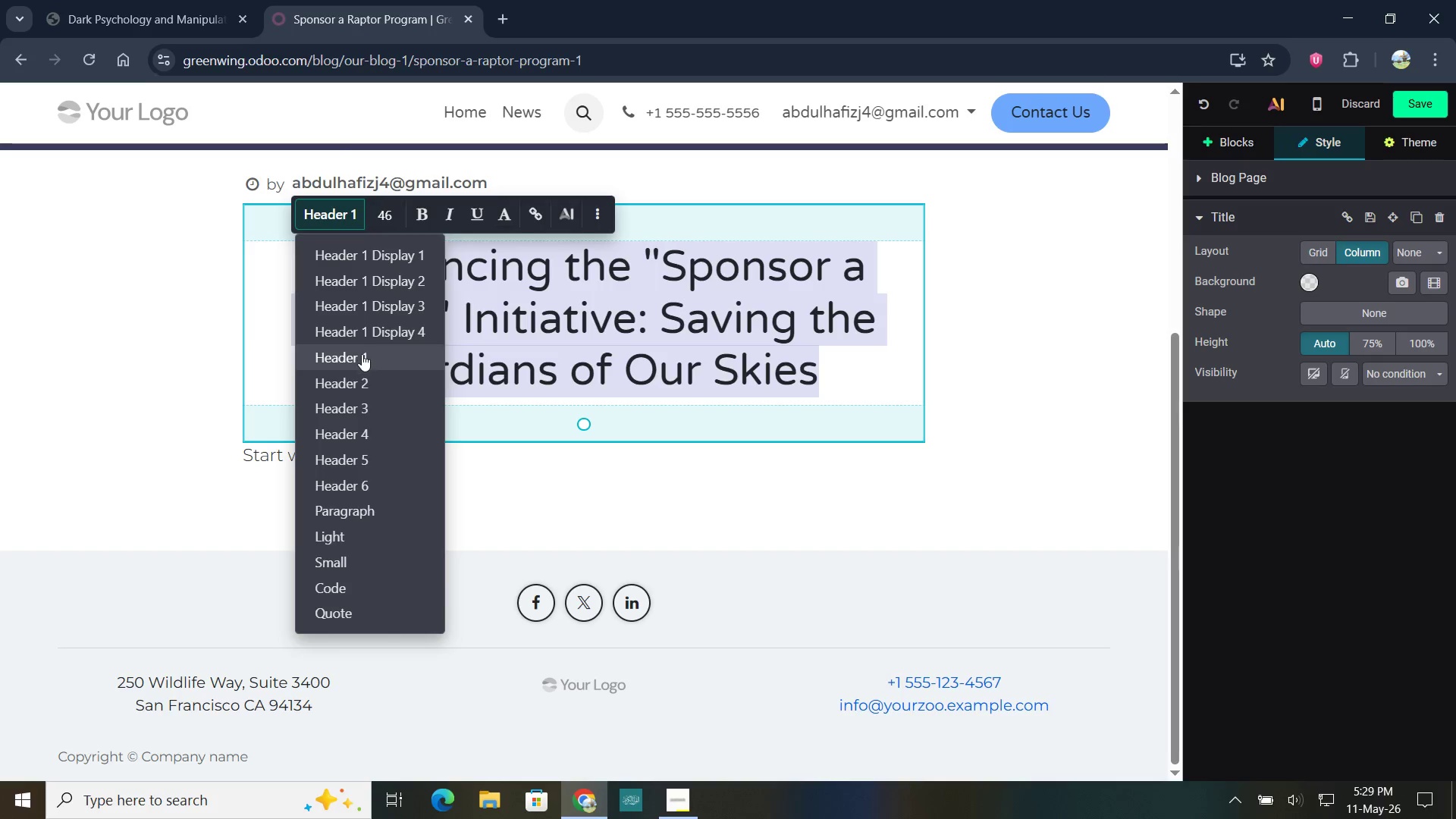 
left_click([373, 254])
 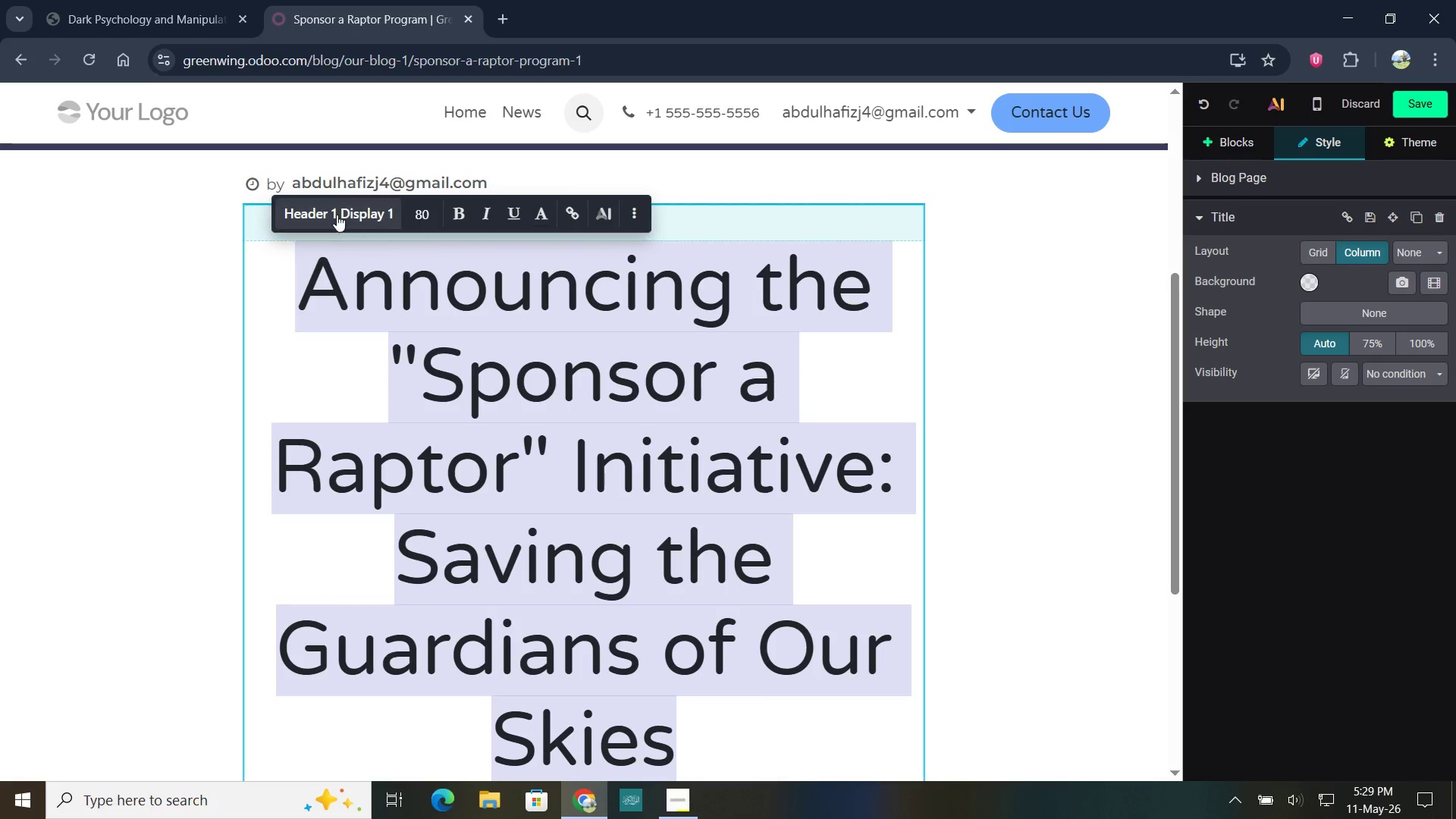 
left_click([329, 213])
 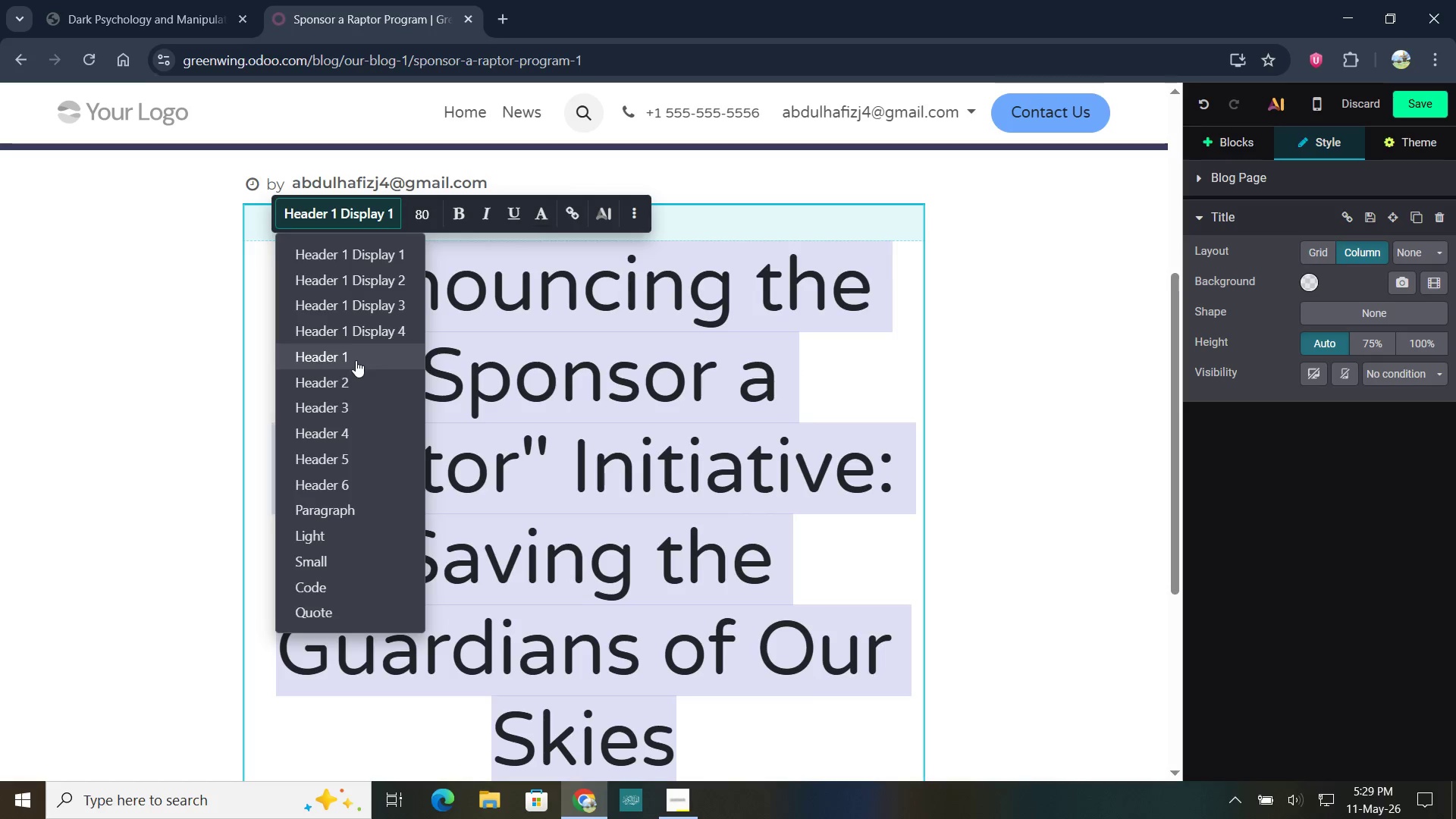 
left_click([356, 360])
 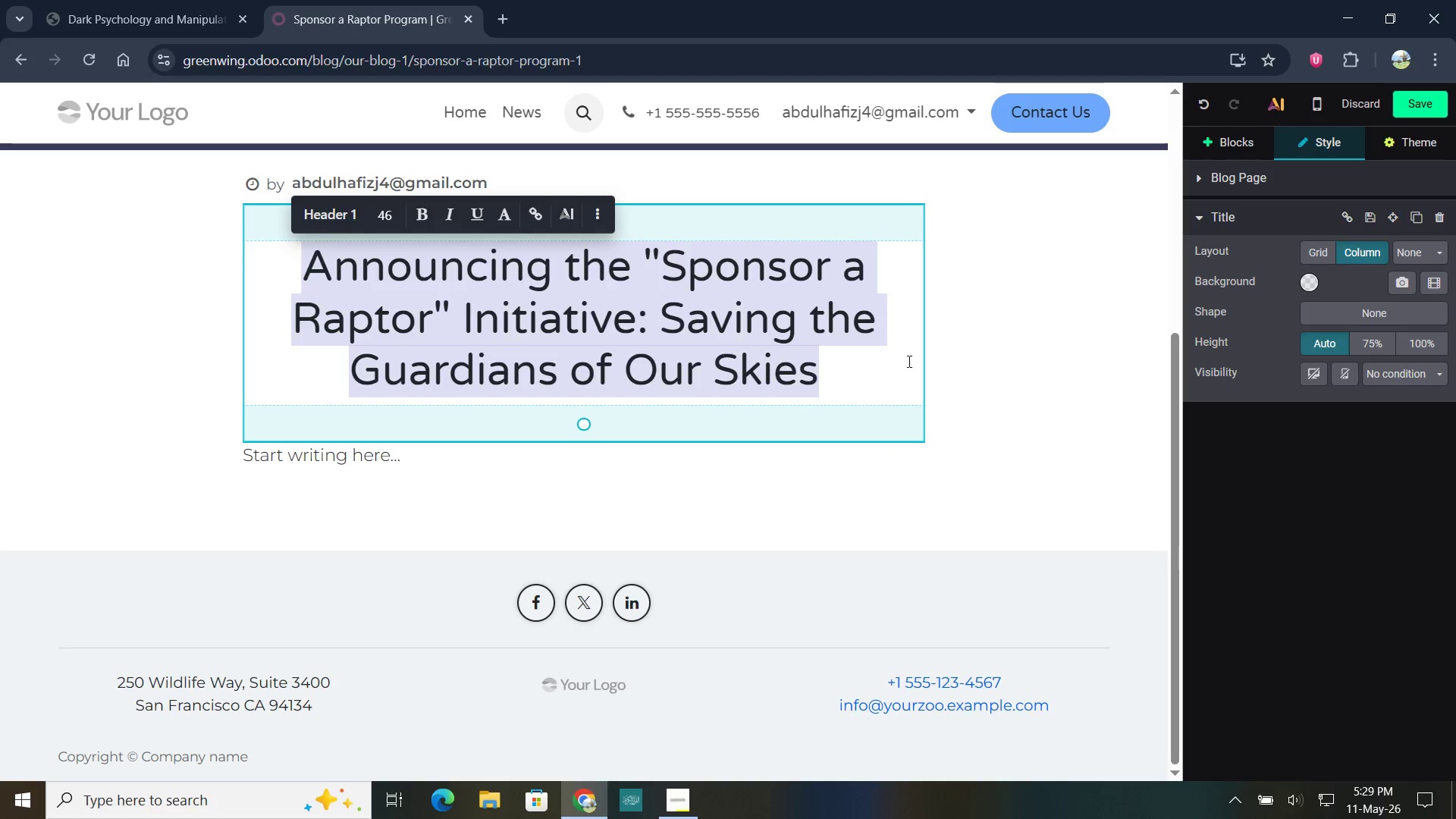 
left_click([965, 308])
 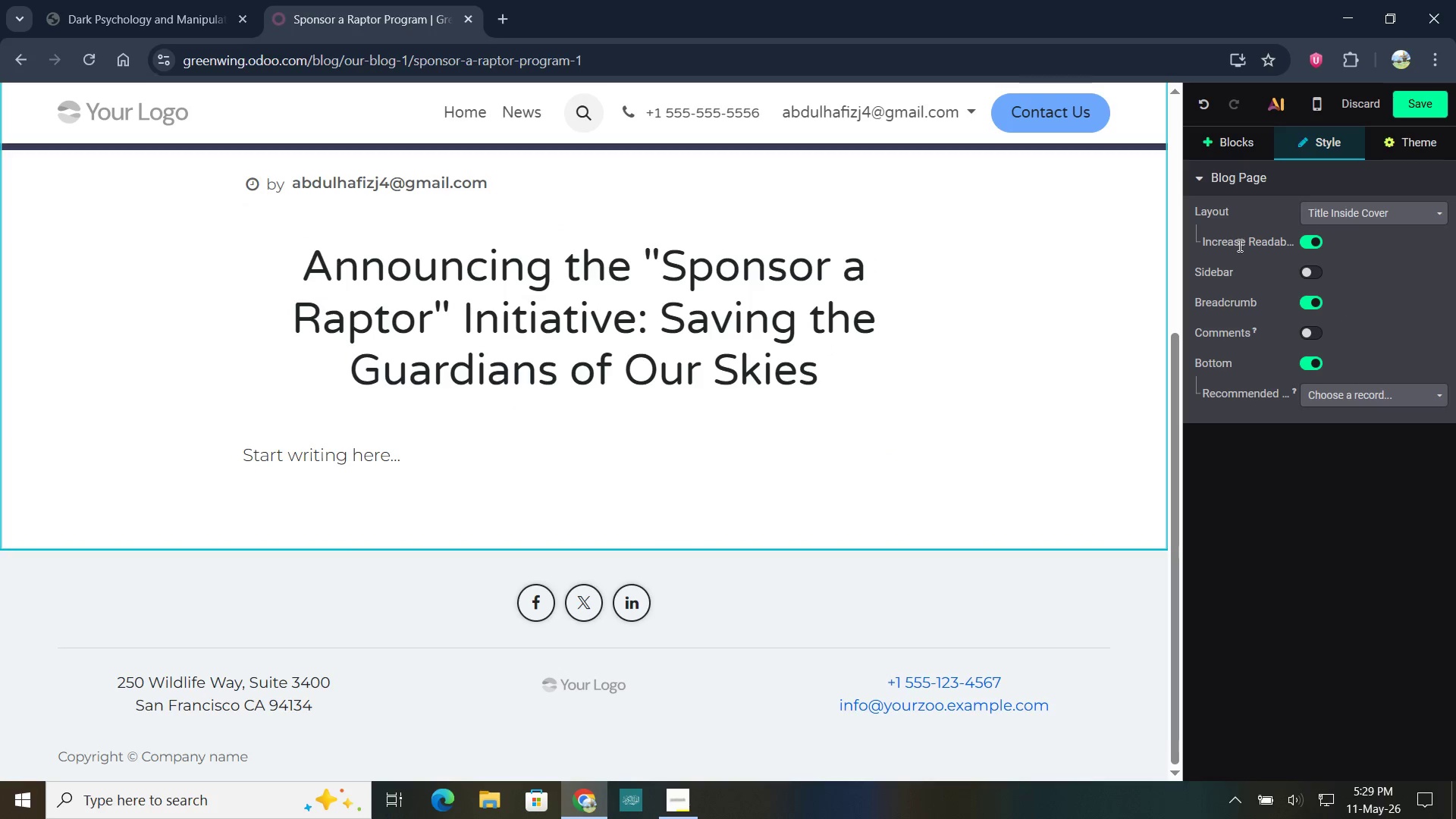 
left_click([1247, 138])
 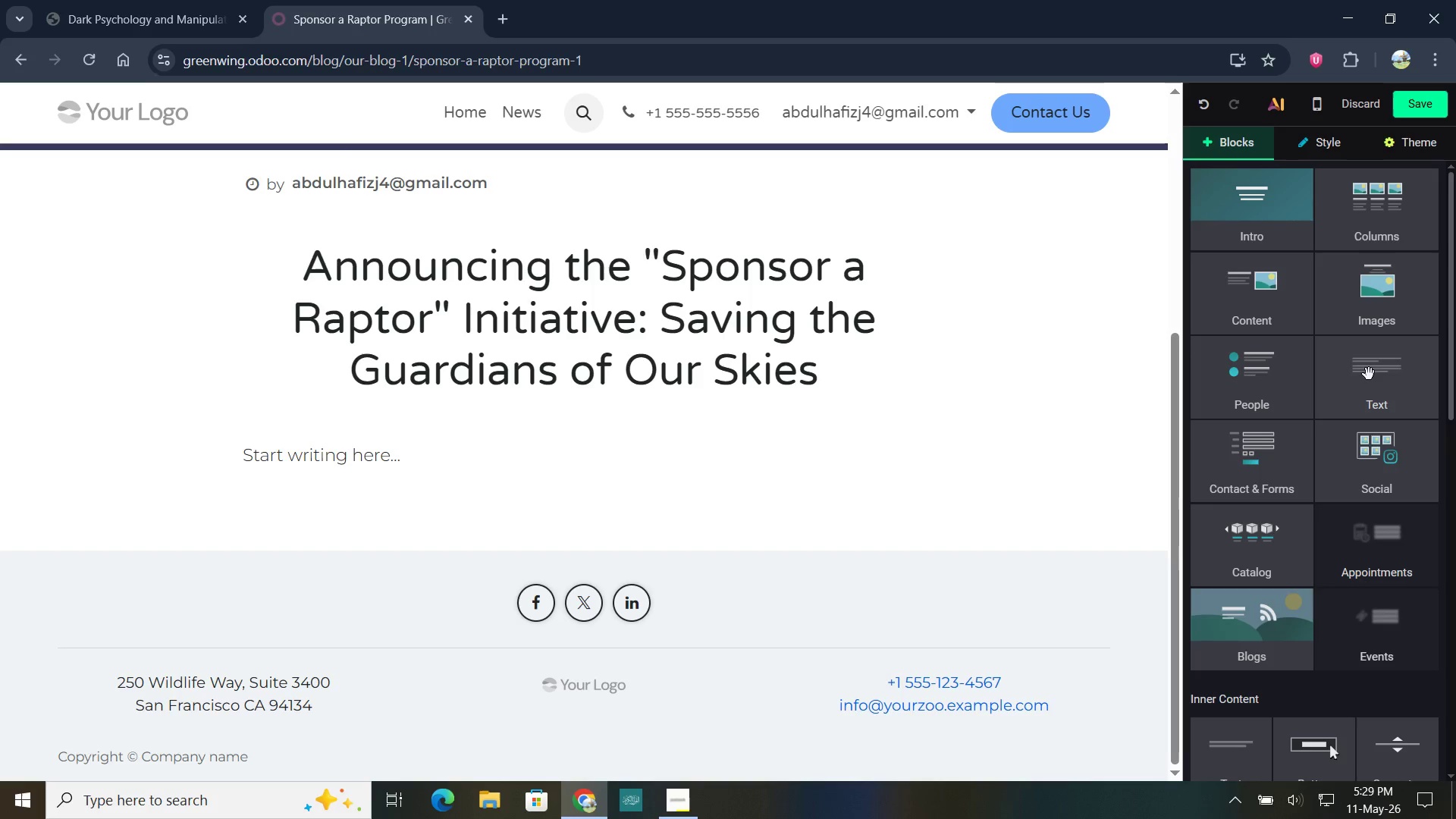 
left_click_drag(start_coordinate=[1374, 376], to_coordinate=[629, 418])
 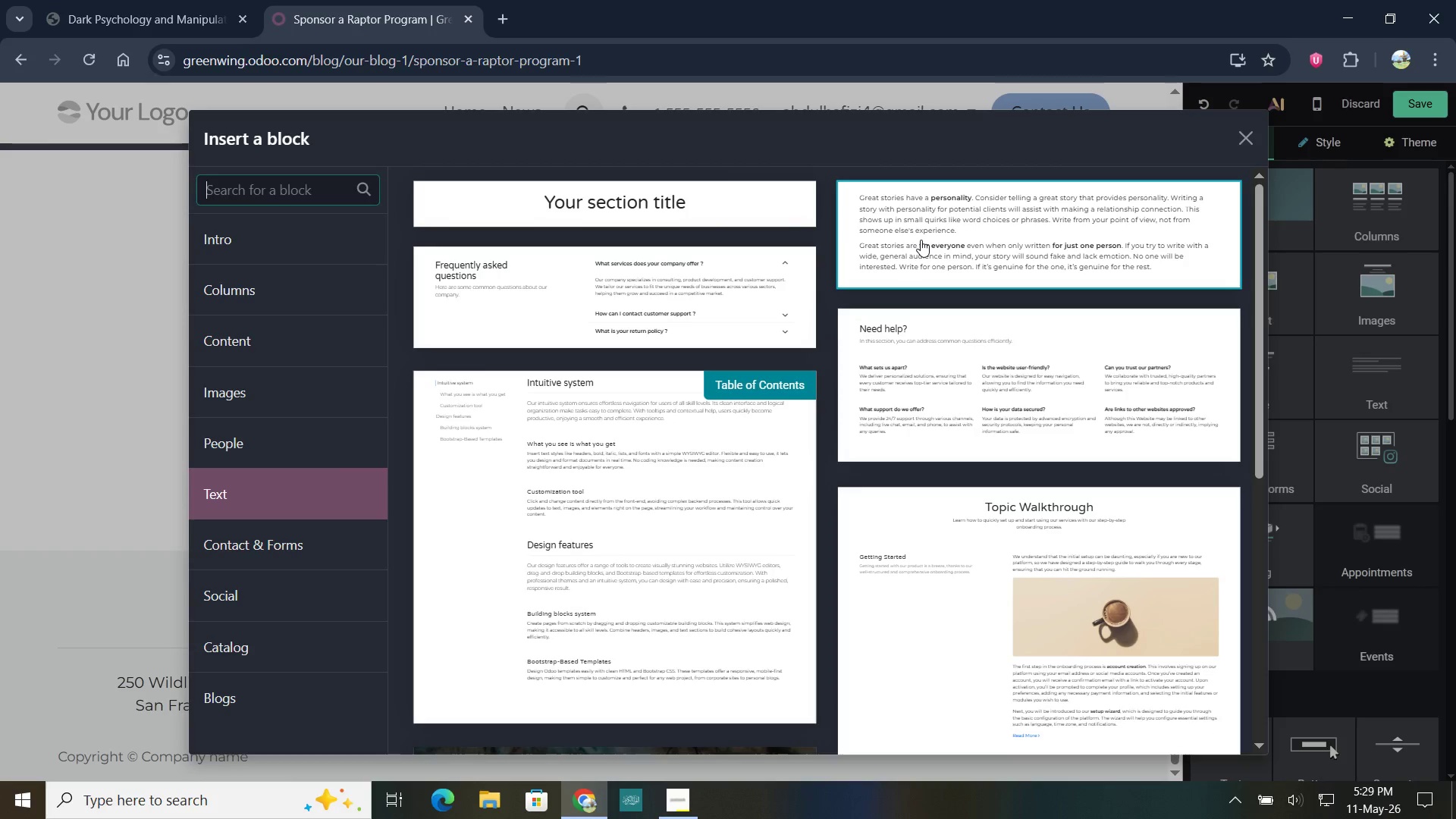 
left_click([921, 240])
 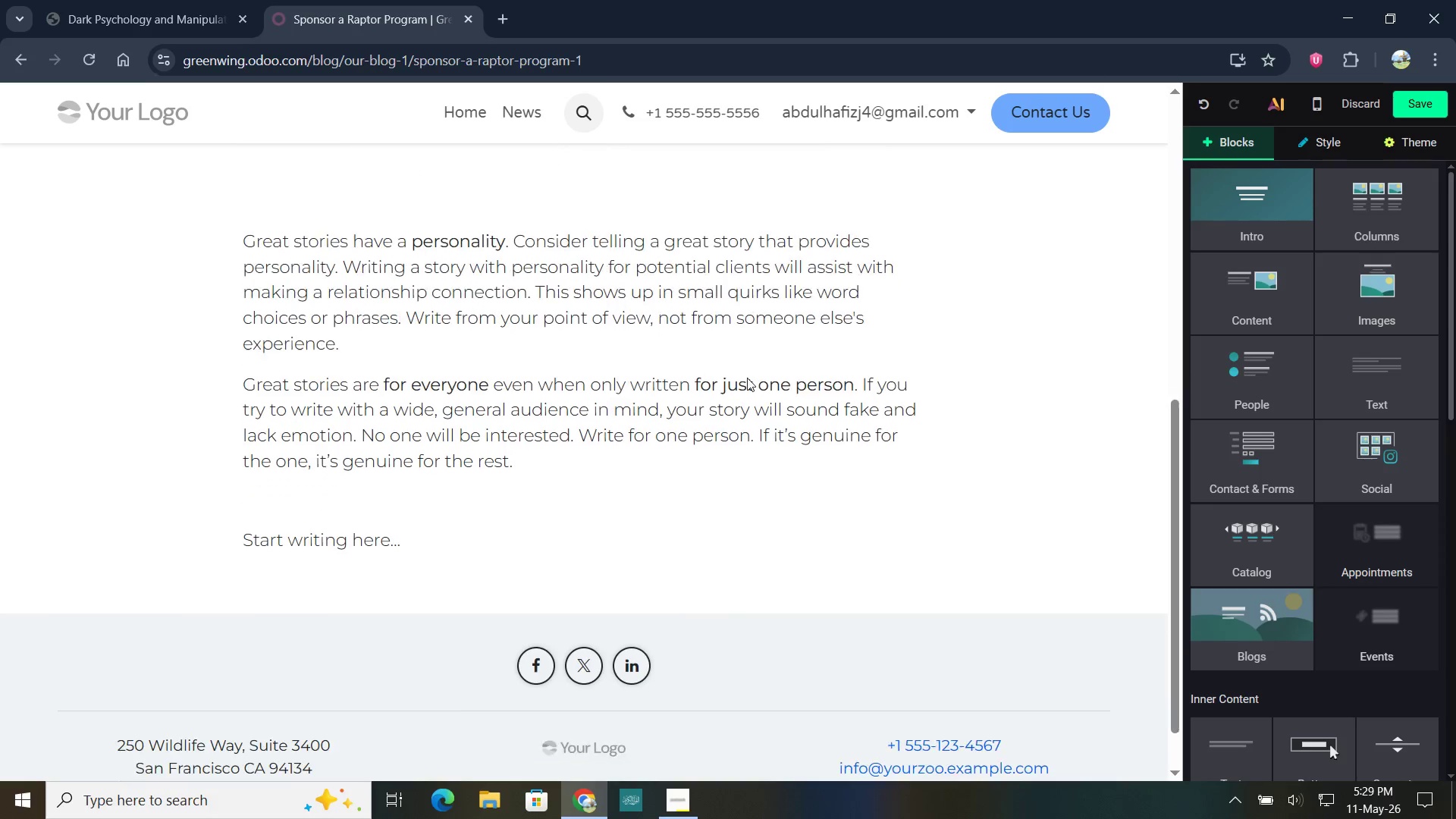 
scroll: coordinate [724, 359], scroll_direction: up, amount: 11.0
 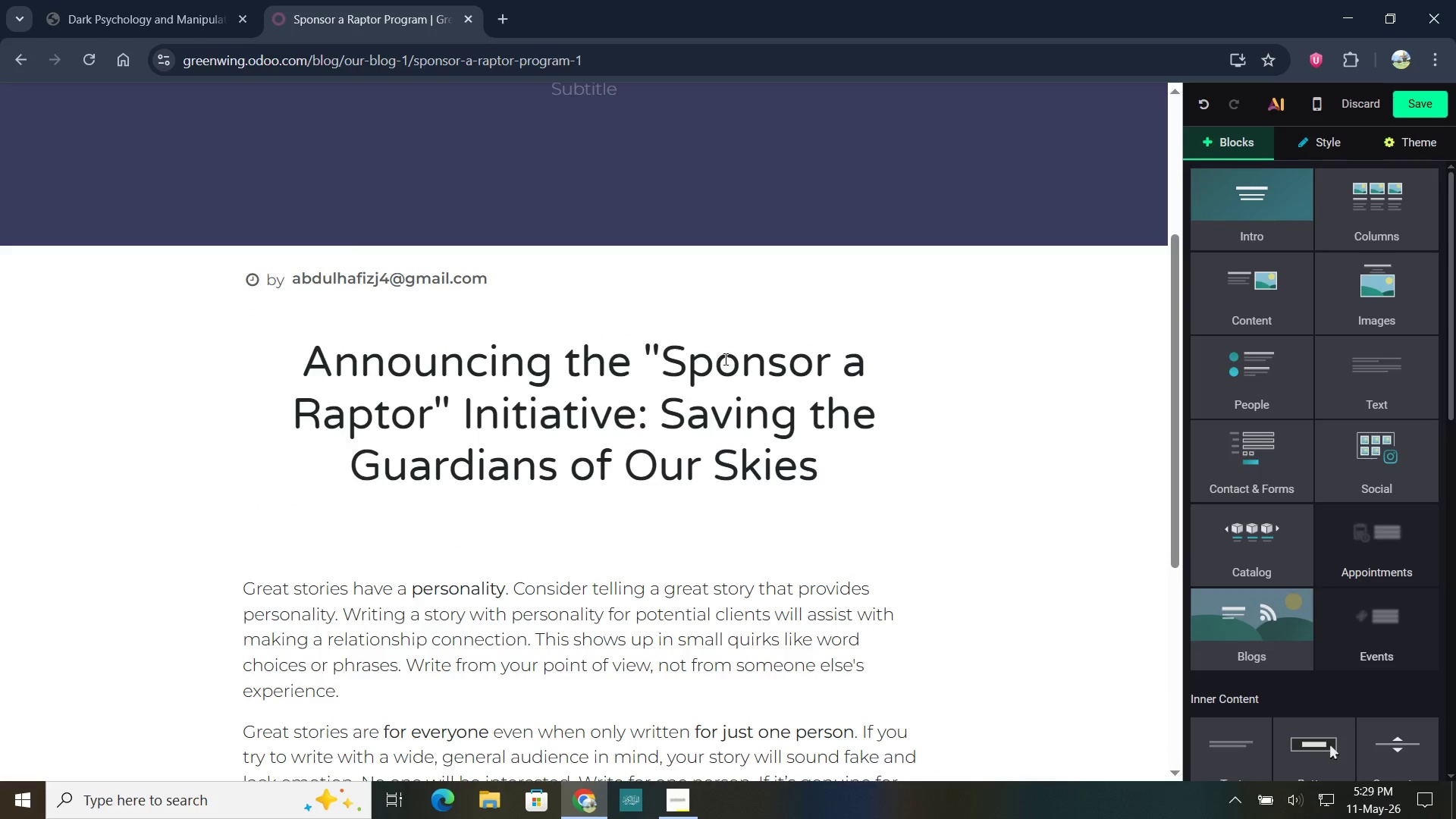 
scroll: coordinate [724, 359], scroll_direction: down, amount: 4.0
 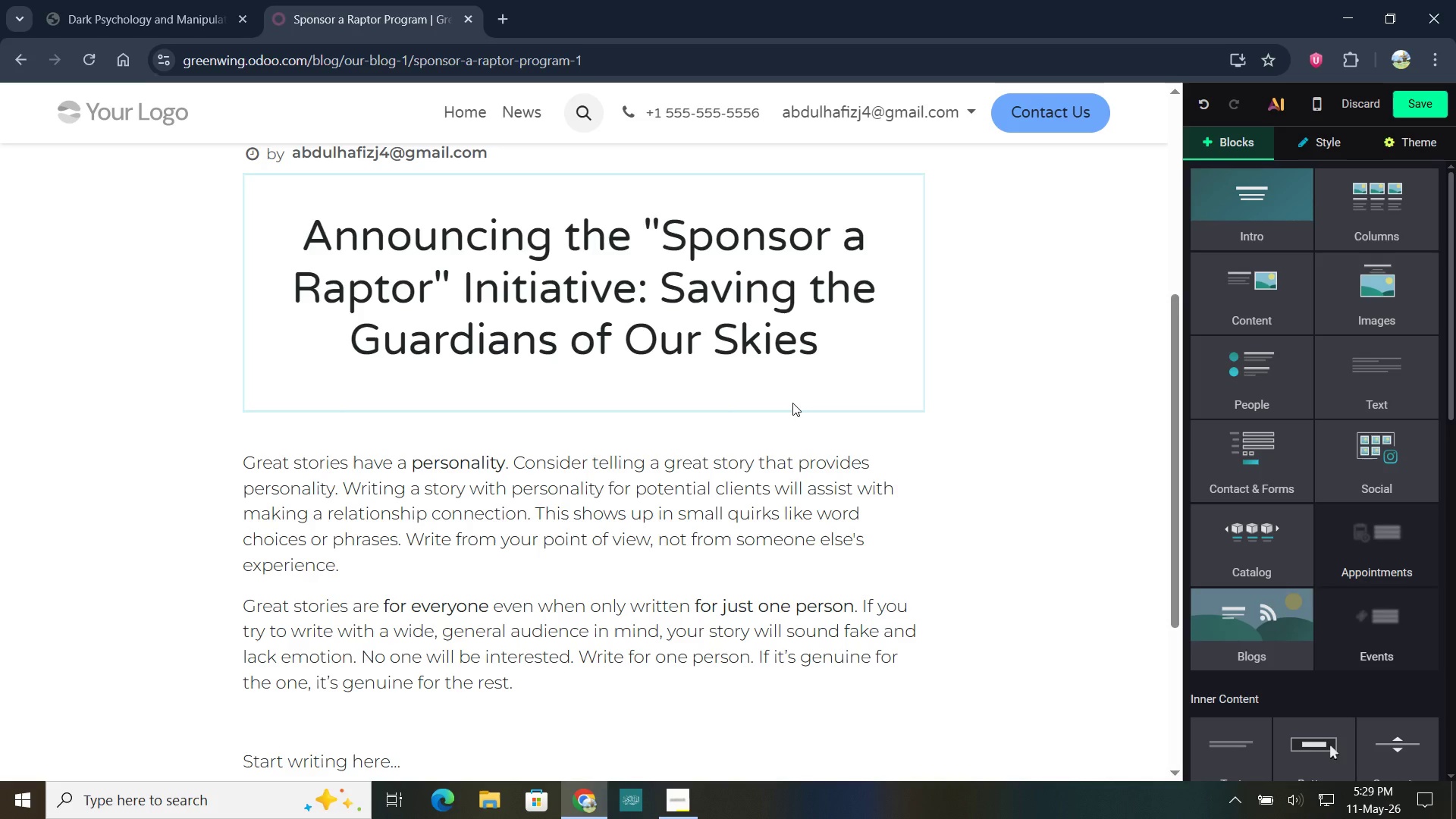 
wait(28.14)
 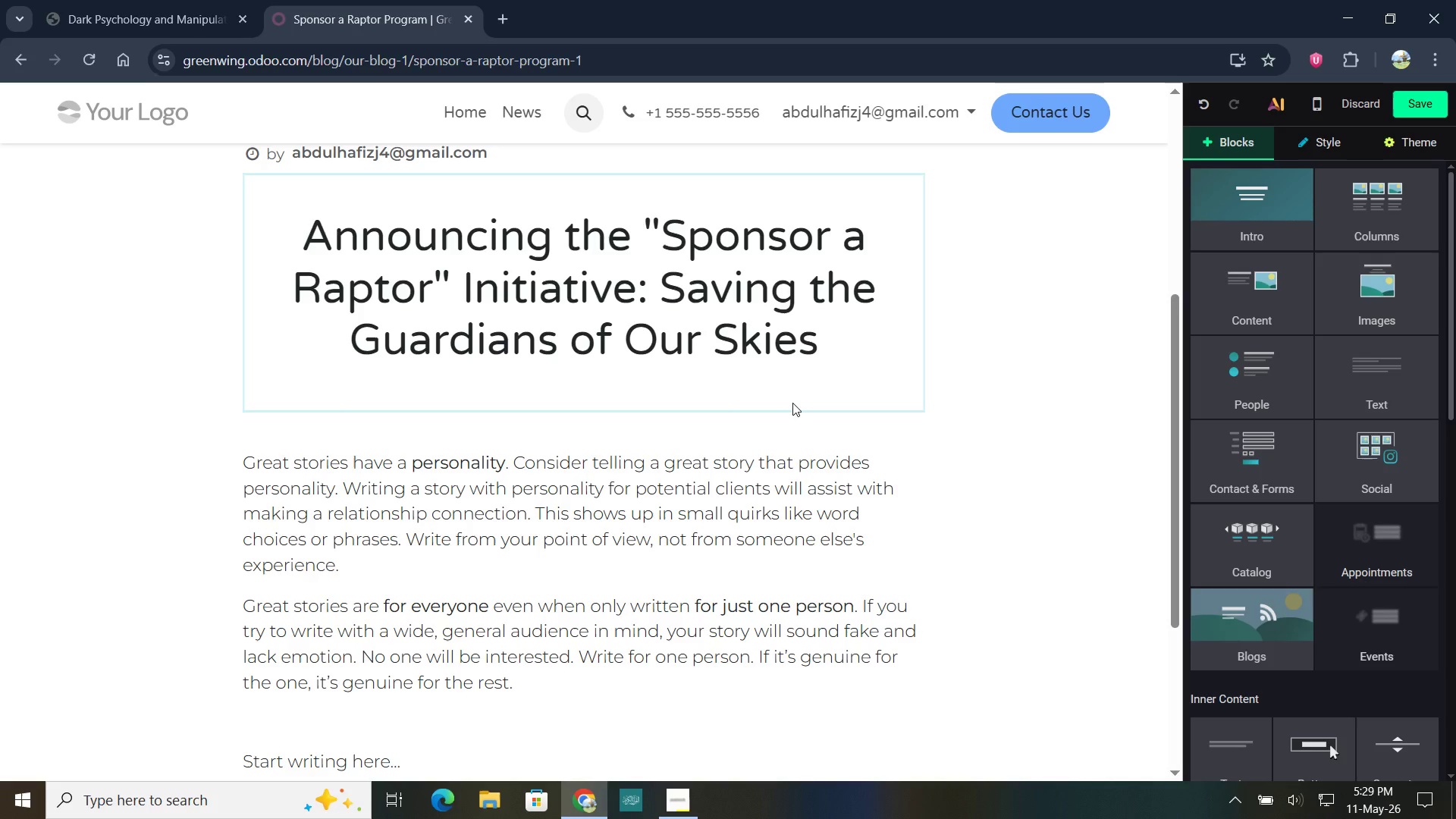 
left_click_drag(start_coordinate=[513, 682], to_coordinate=[246, 463])
 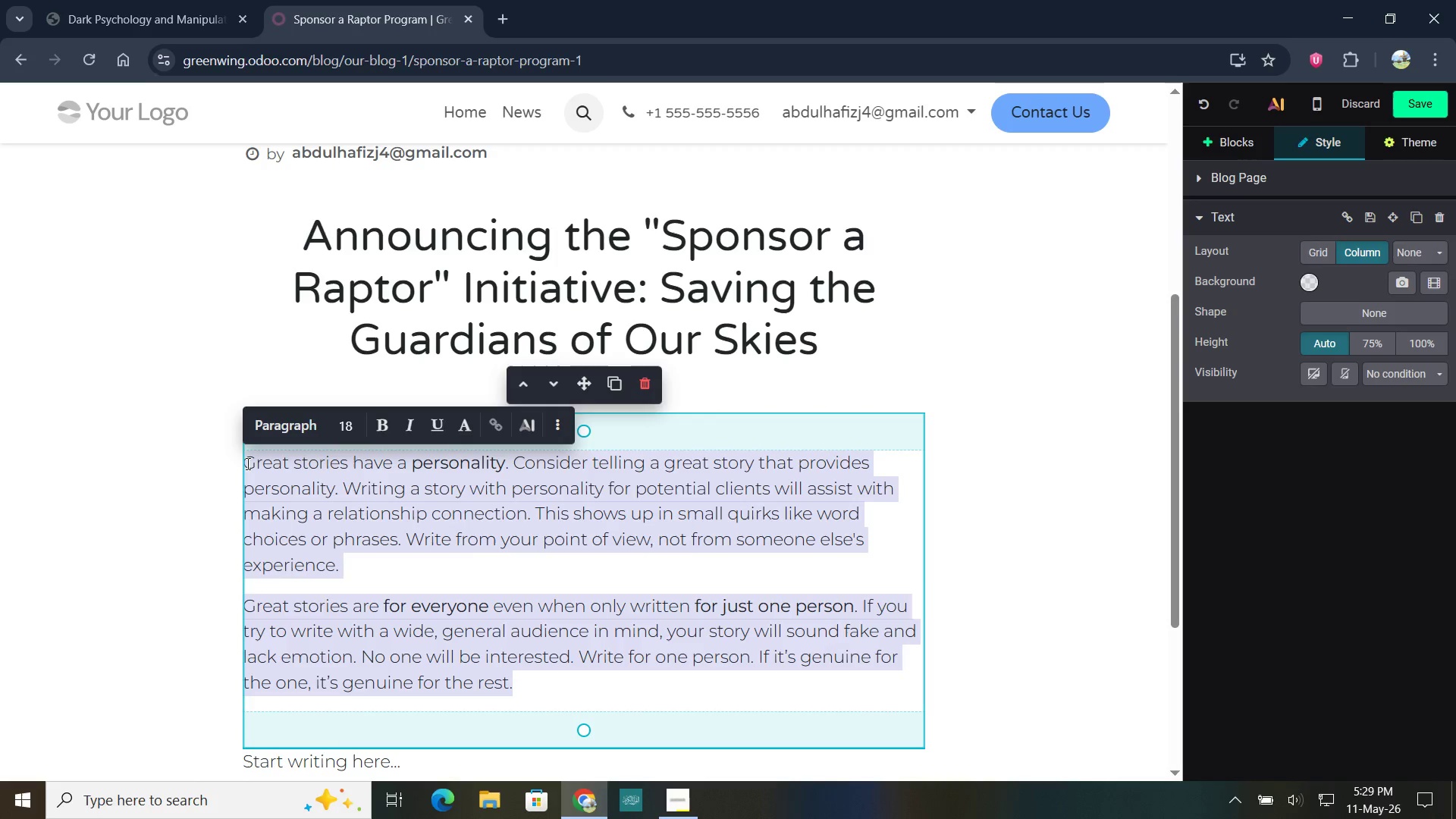 
key(Shift+G)
 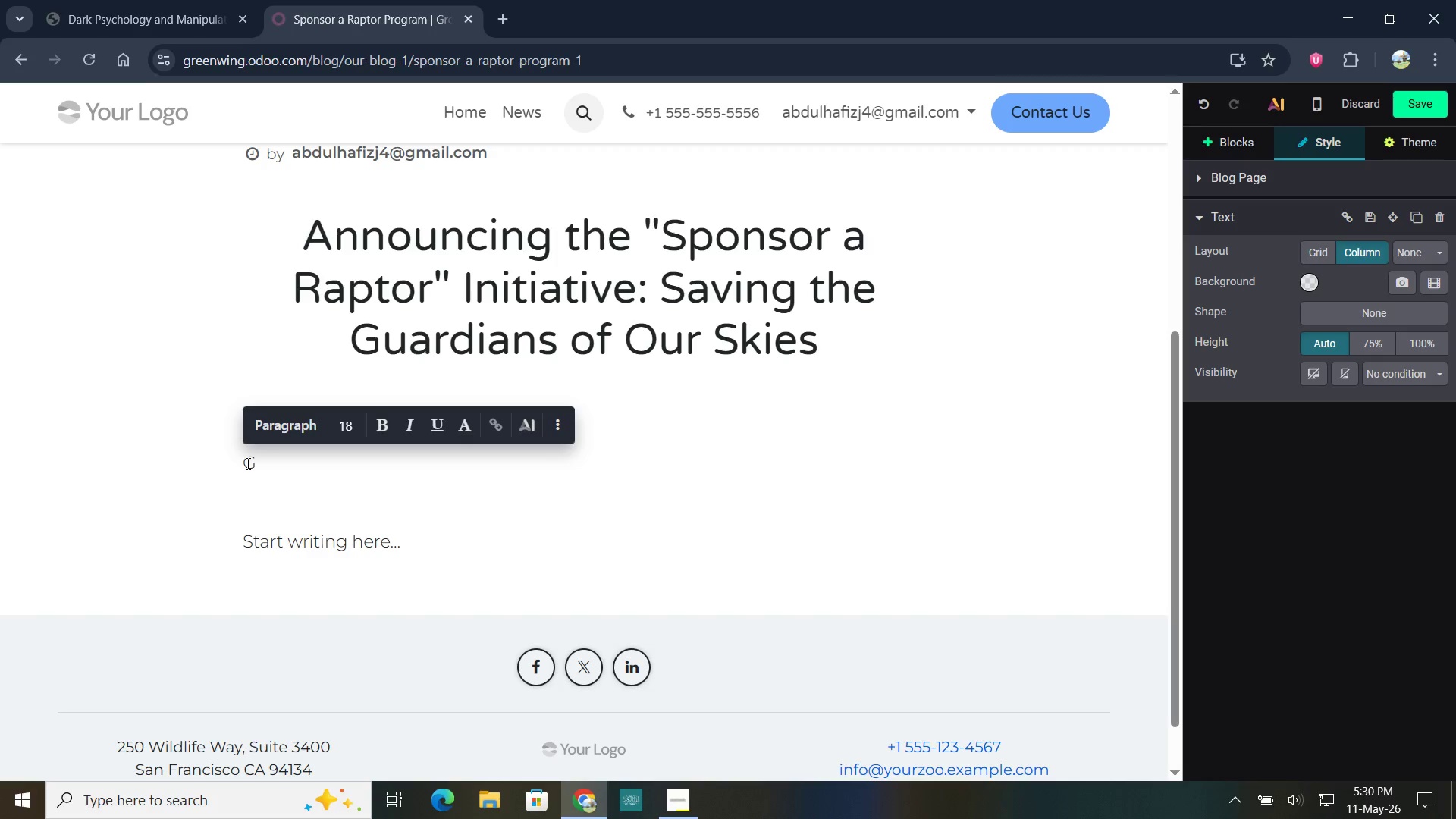 
type(reenWing Wildlife Rescuw)
key(Backspace)
type(e is proud to offcially la)
key(Backspace)
key(Backspace)
key(Backspace)
 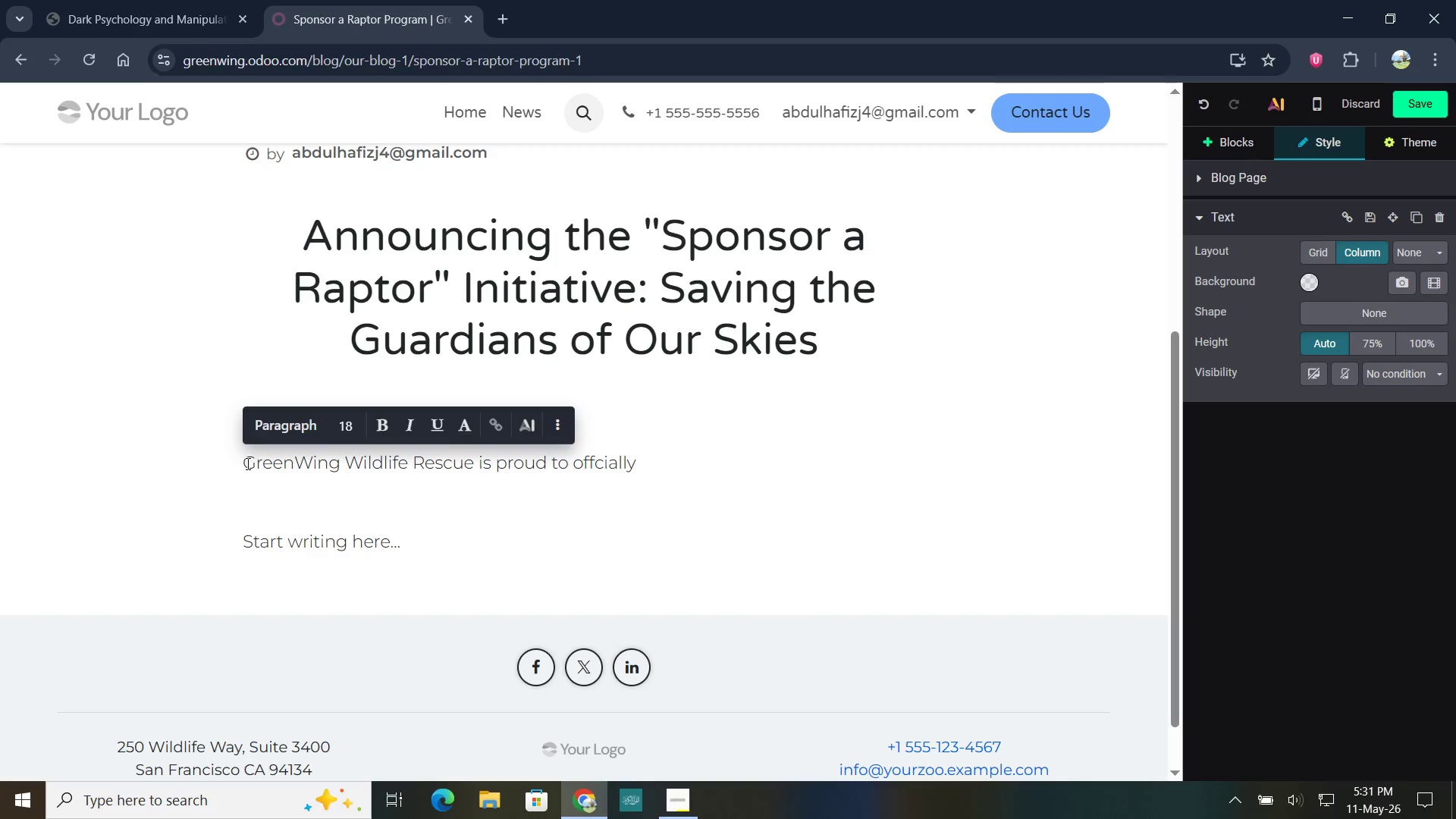 
hold_key(key=ArrowLeft, duration=0.62)
 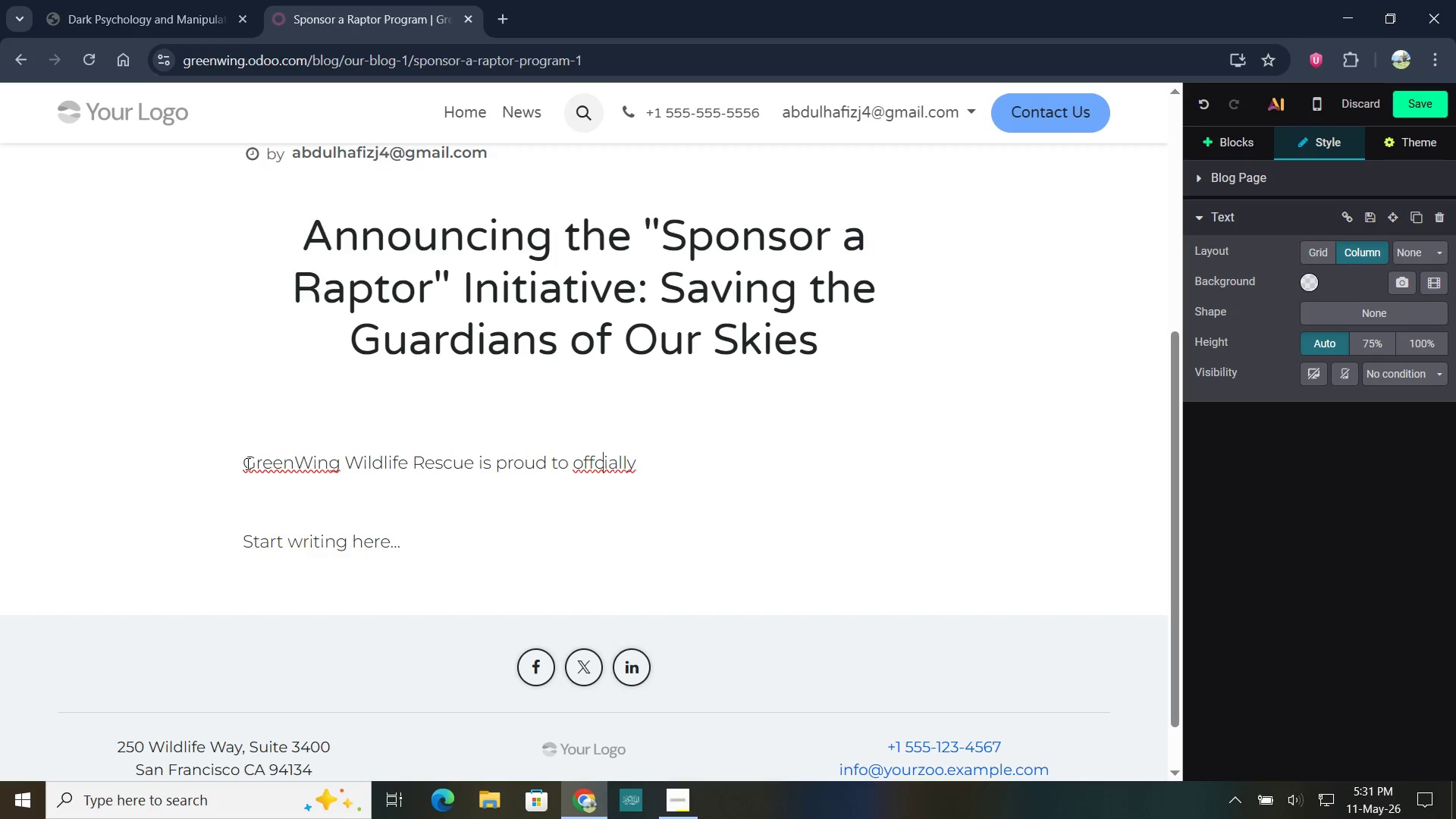 
key(ArrowLeft)
 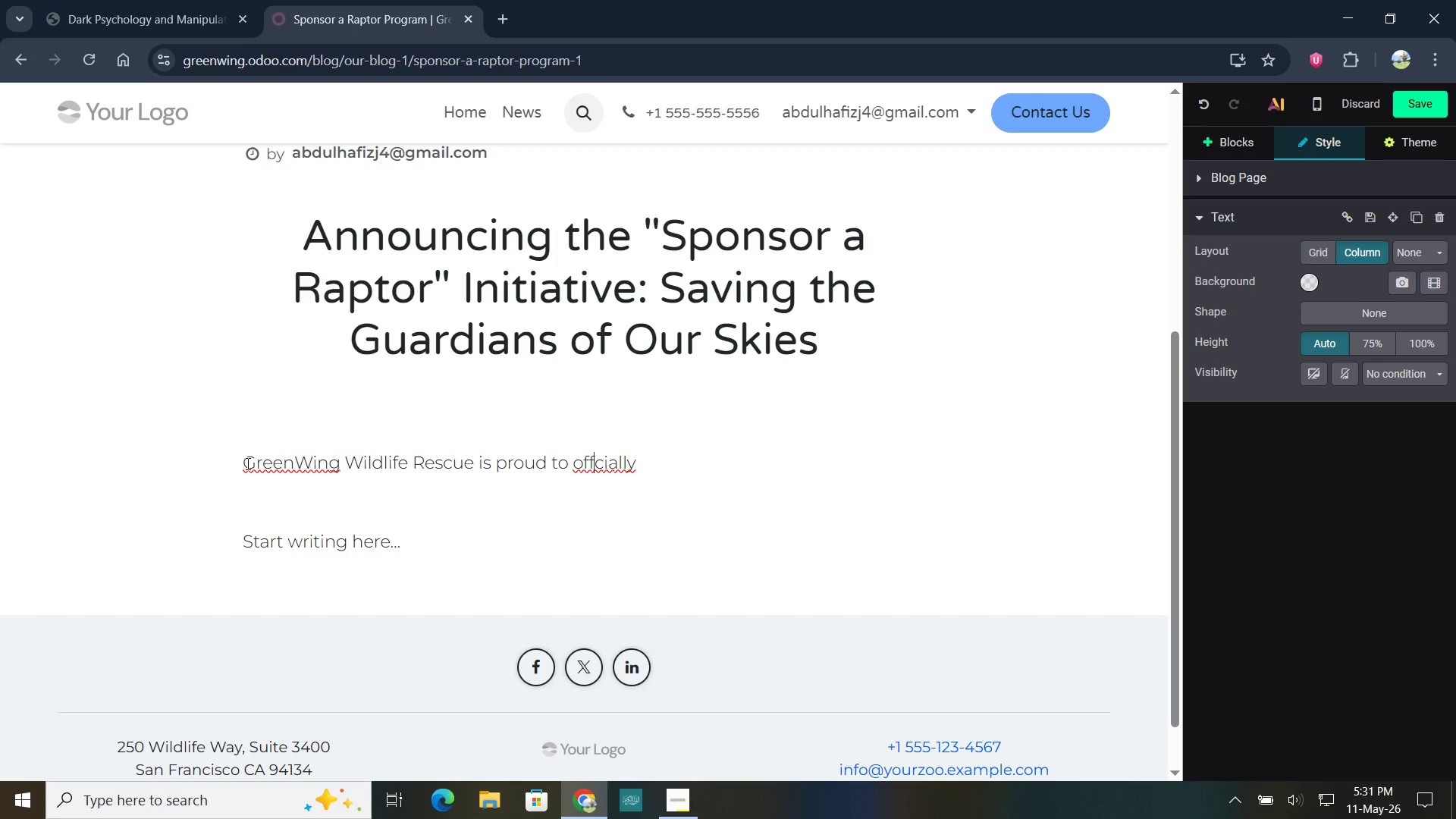 
key(ArrowLeft)
 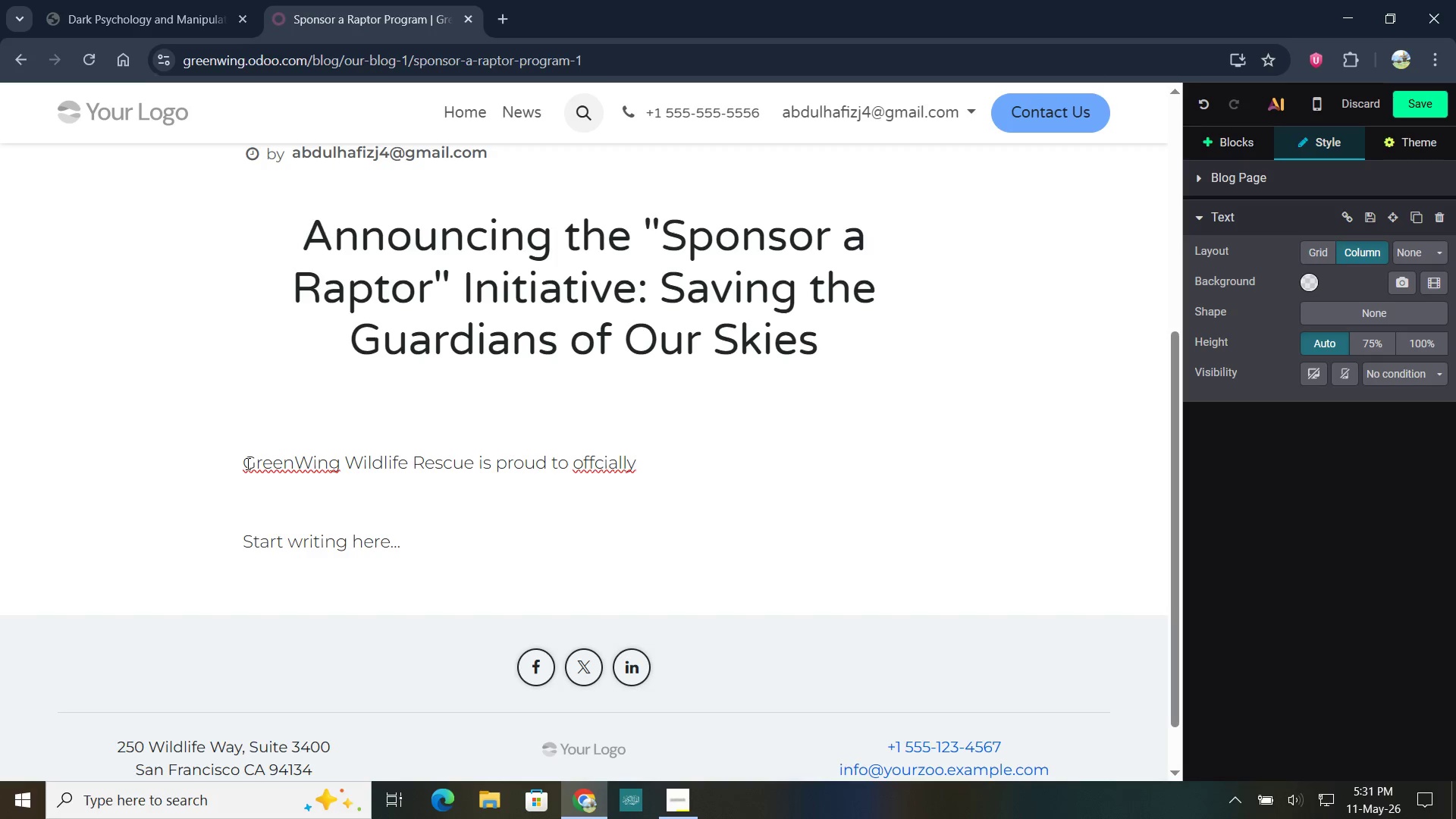 
type(i launch our "Sponsor a Raptor" program/)
key(Backspace)
type(. As a new nonprofit dedicated to the rehabilitation of injured birds of prey, we have seen firsthand the mounting challenges our loc)
 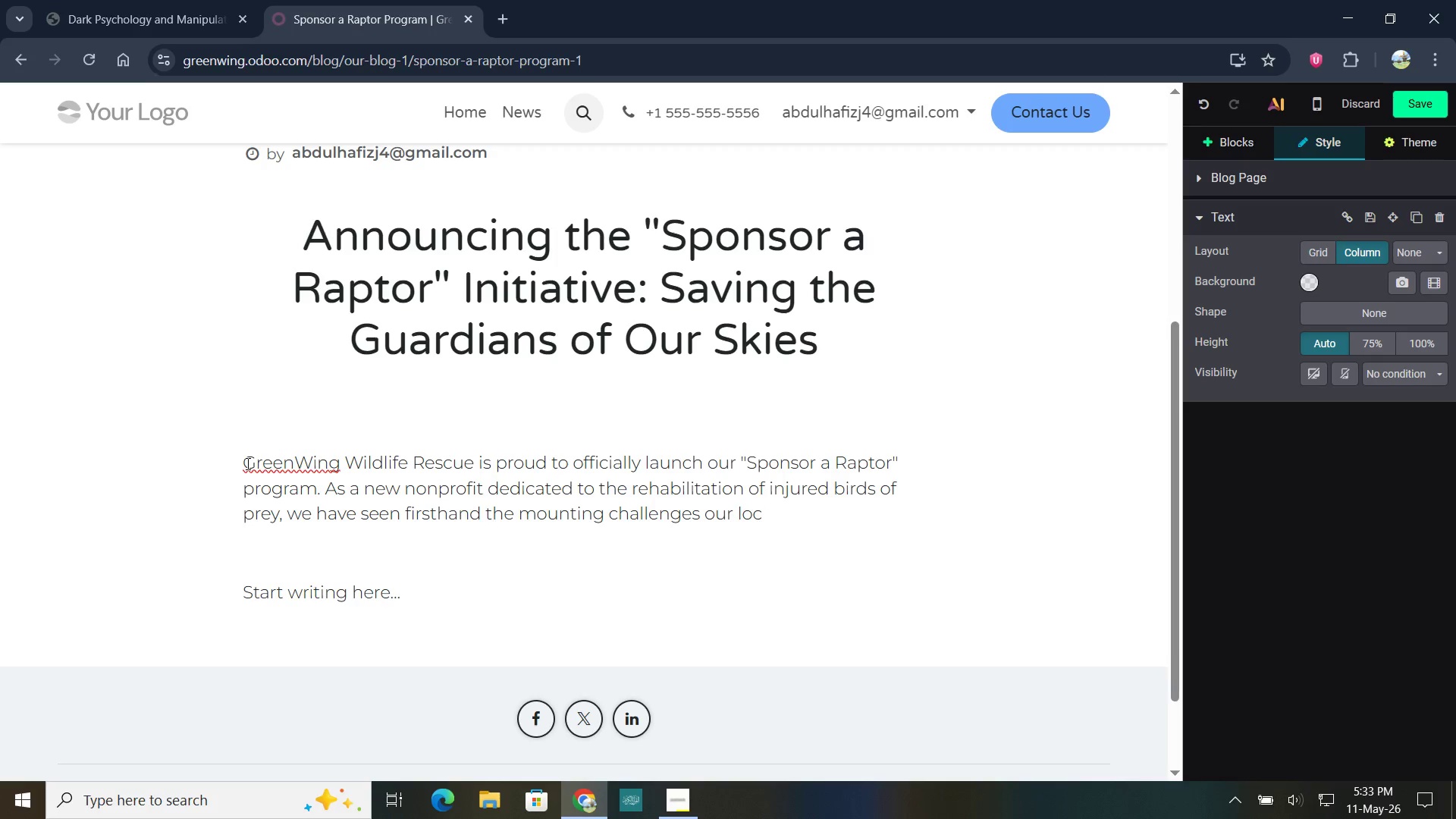 
hold_key(key=ArrowRight, duration=0.67)
 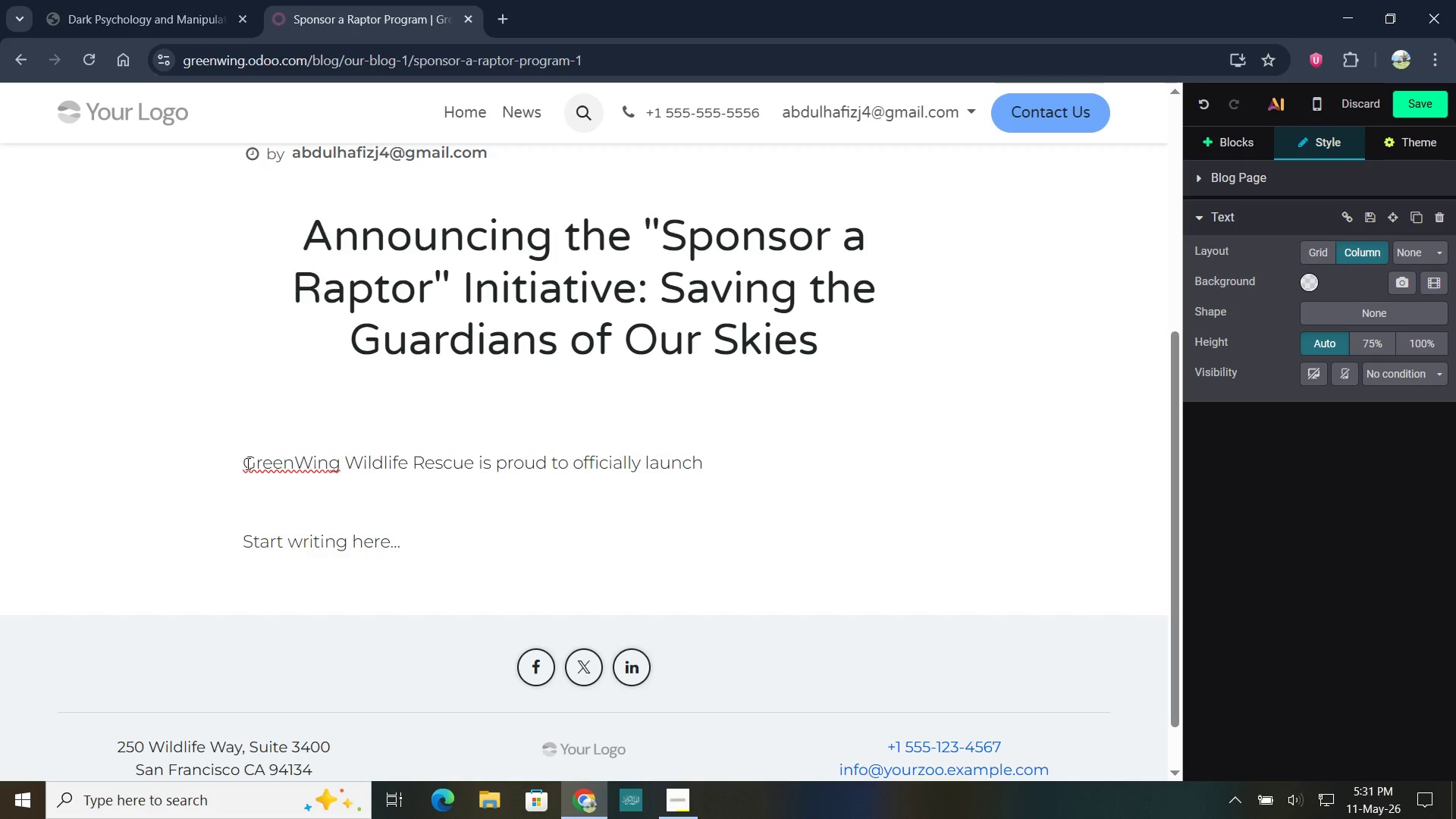 
wait(34.33)
 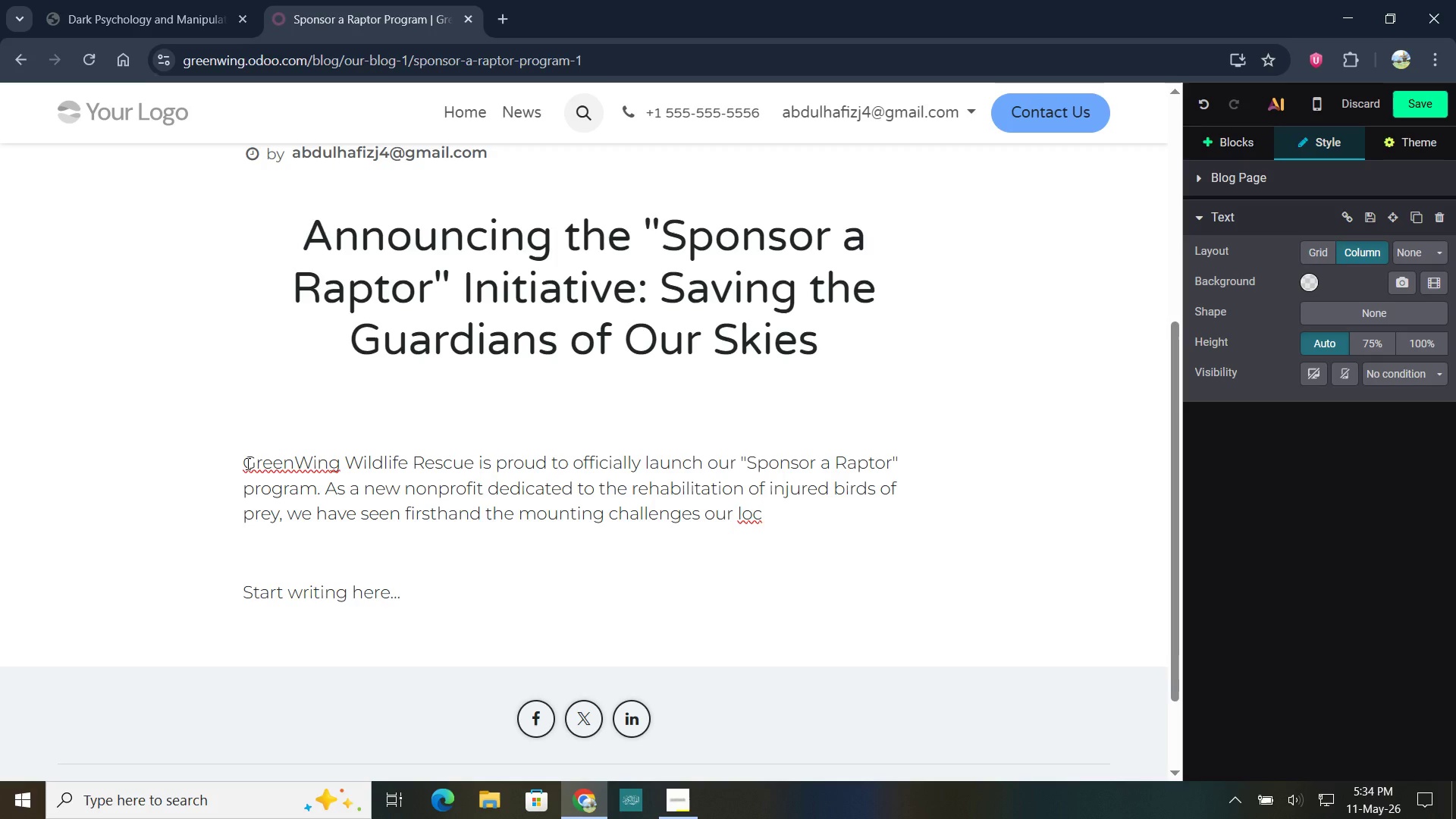 
type(al avian populations face. In the past year alone, our)
 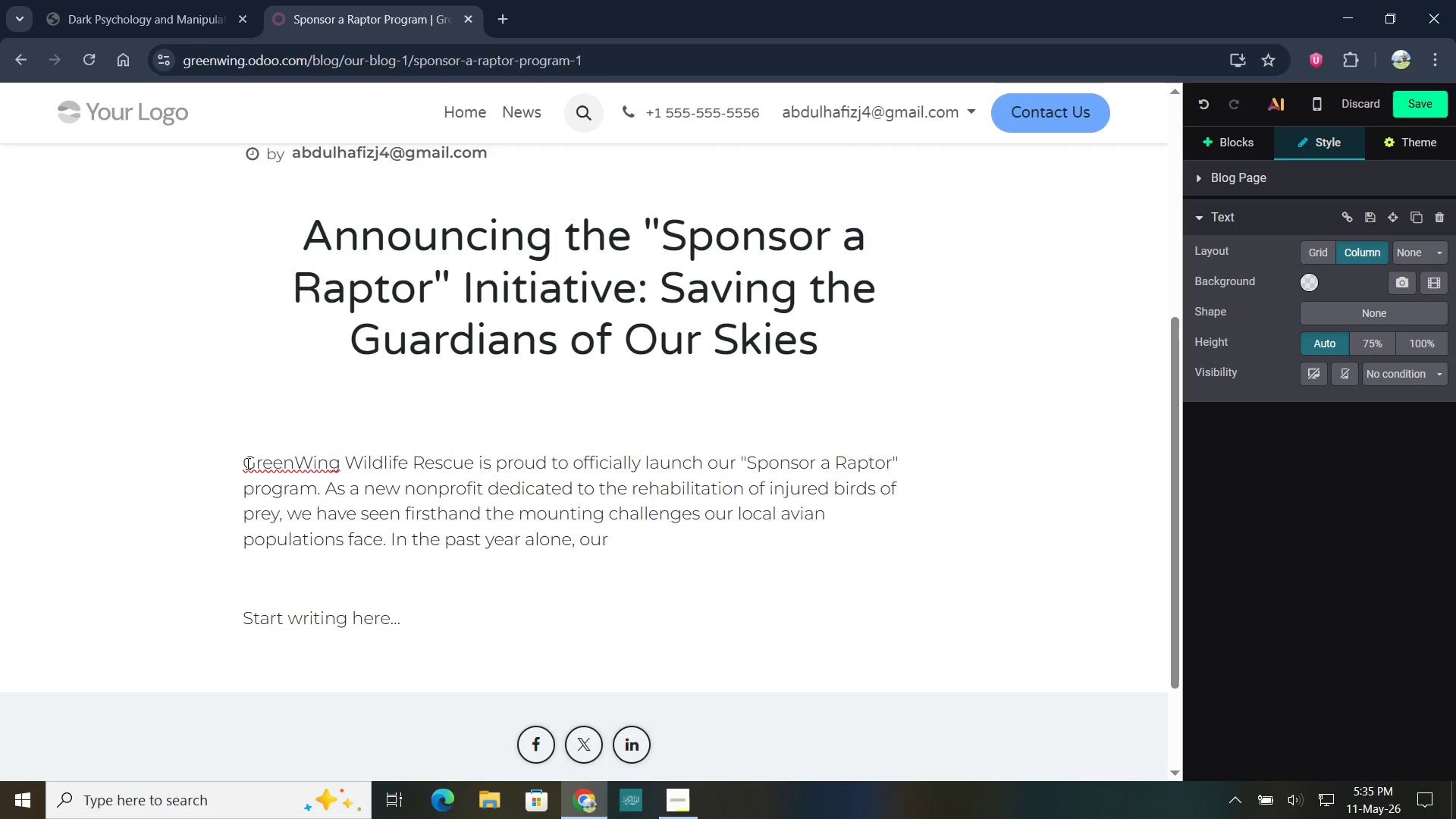 
wait(24.61)
 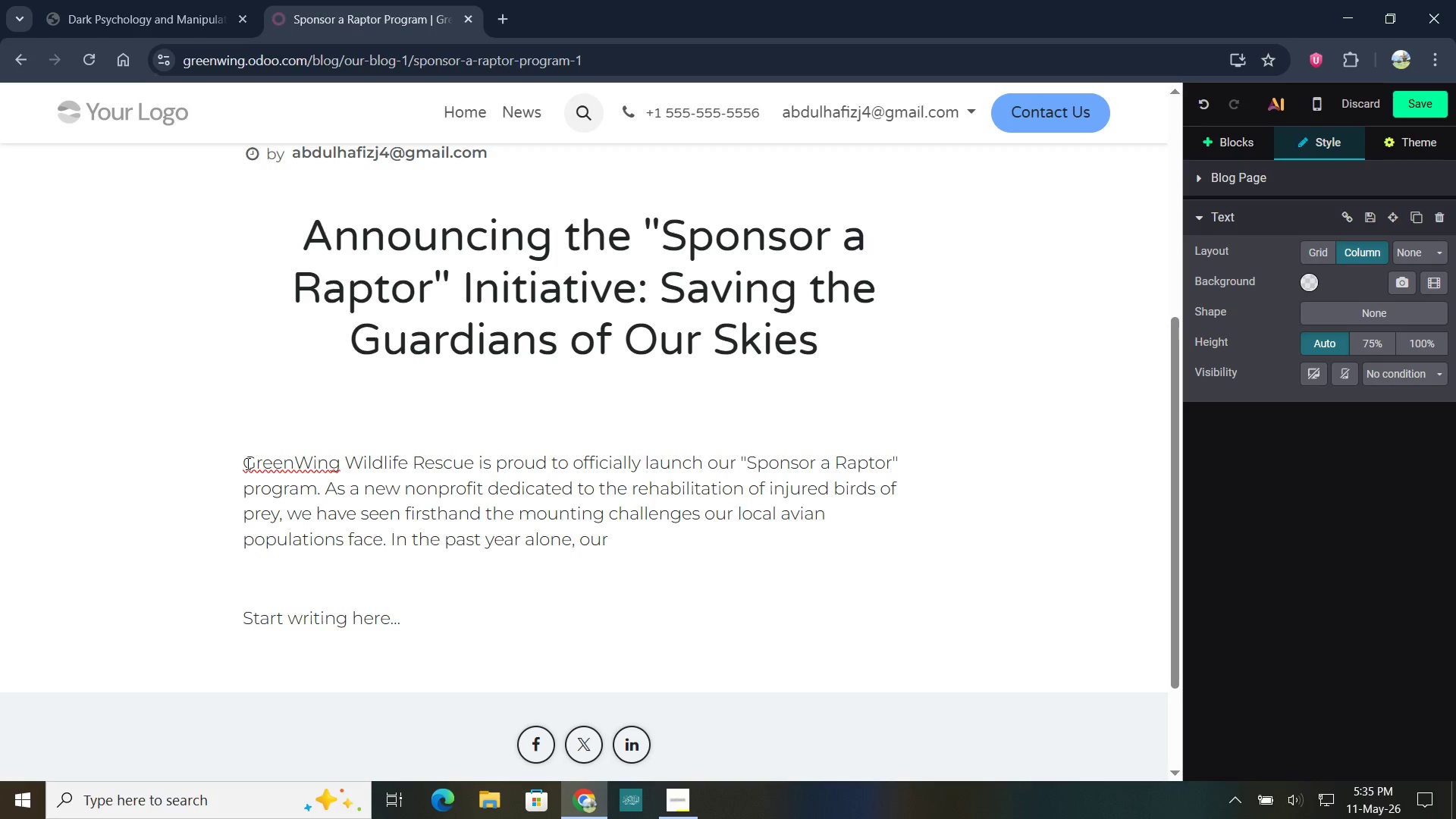 
type( ine)
key(Backspace)
type(ternal data management system recorded)
 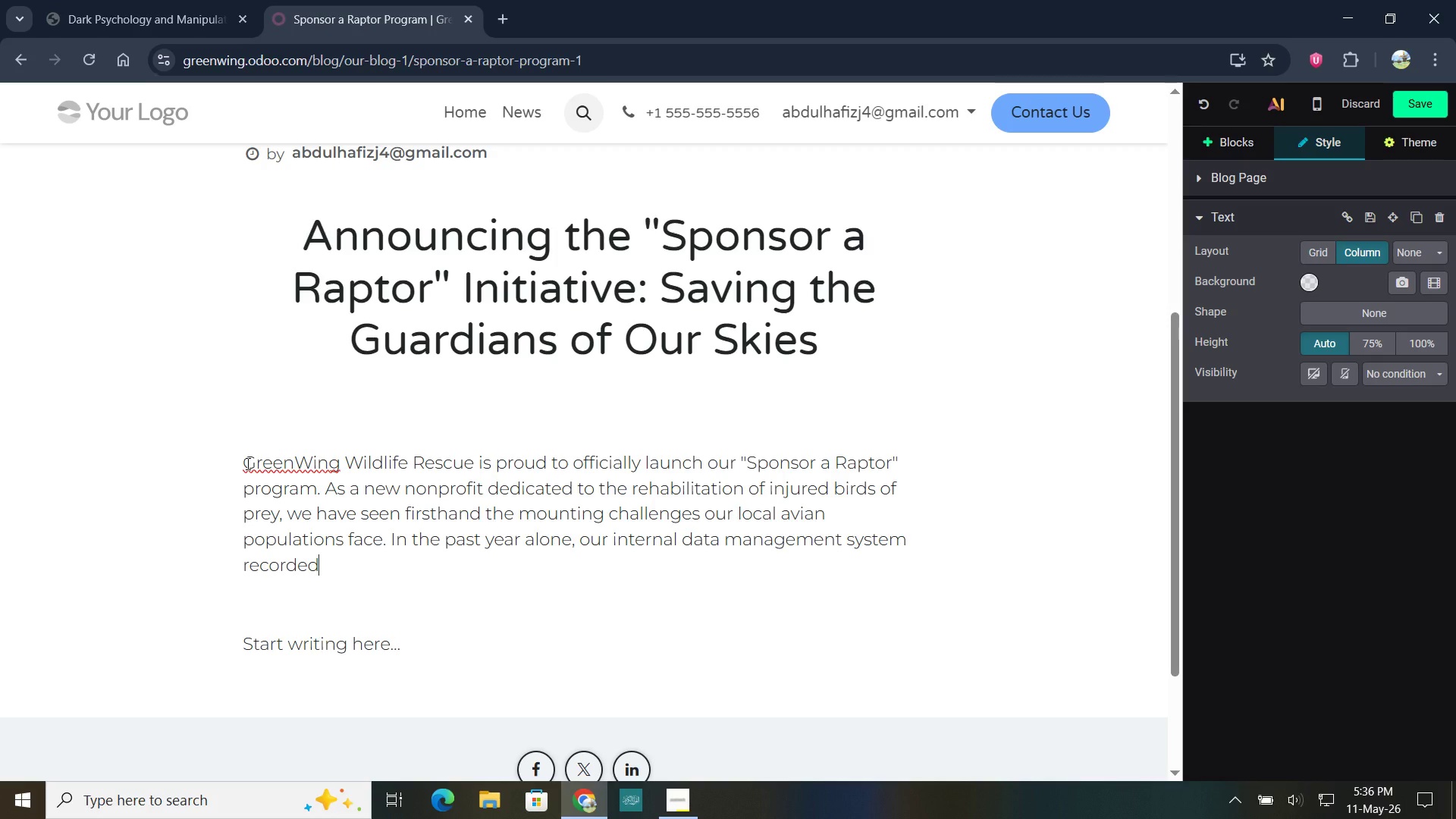 
wait(23.31)
 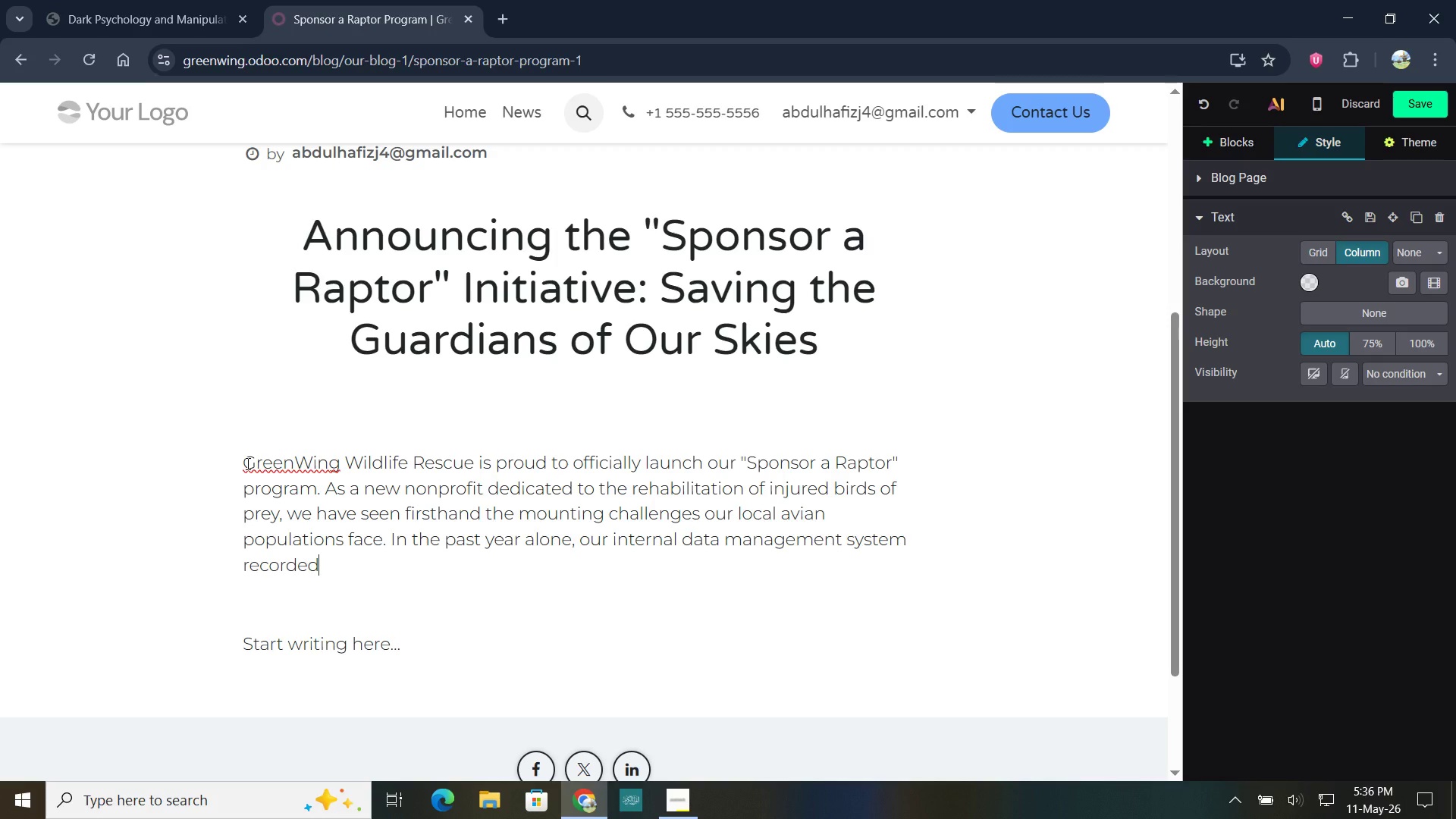 
type( a staggering 706 annual cases requiring specialized medical attention )
 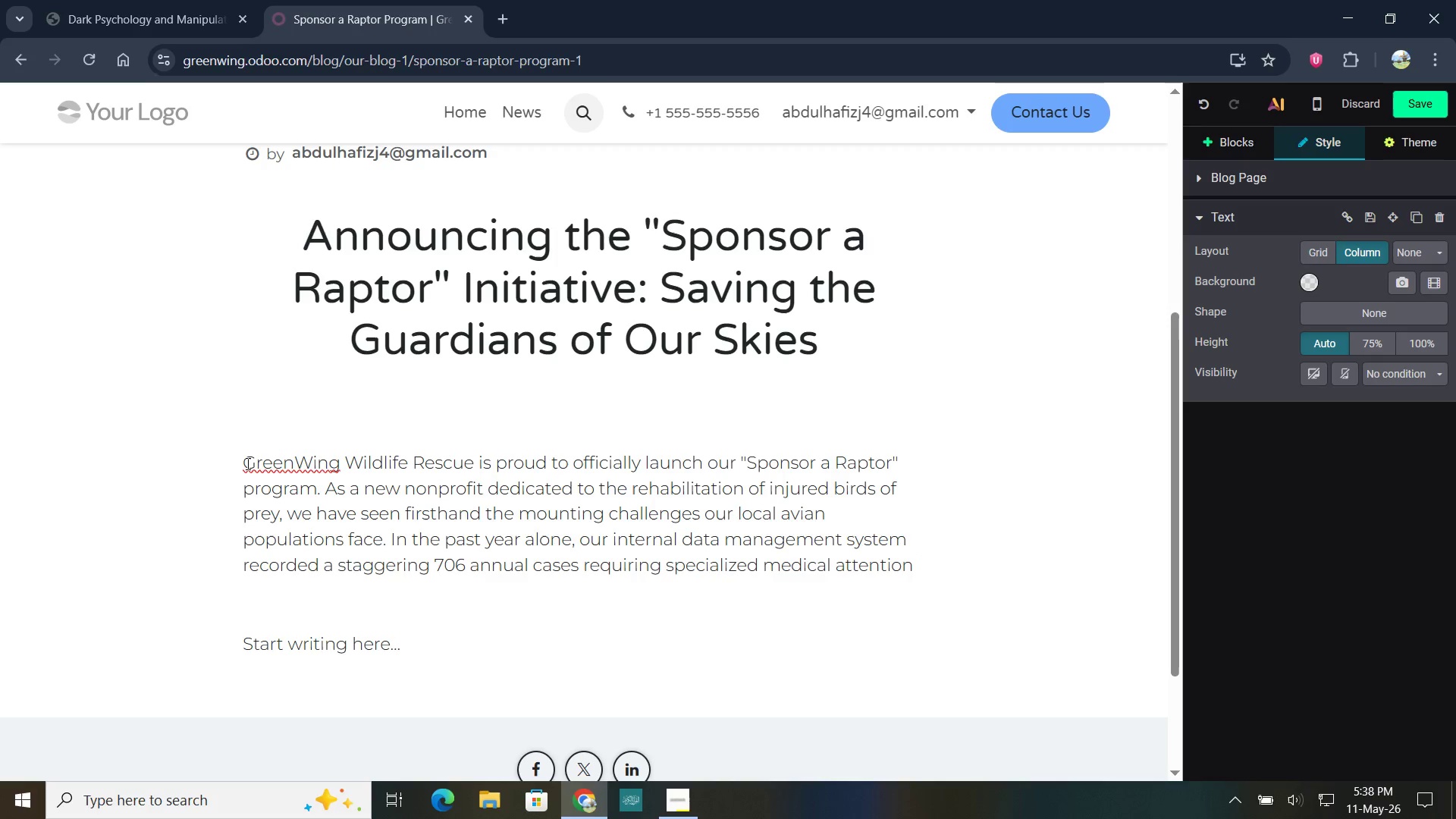 
wait(43.64)
 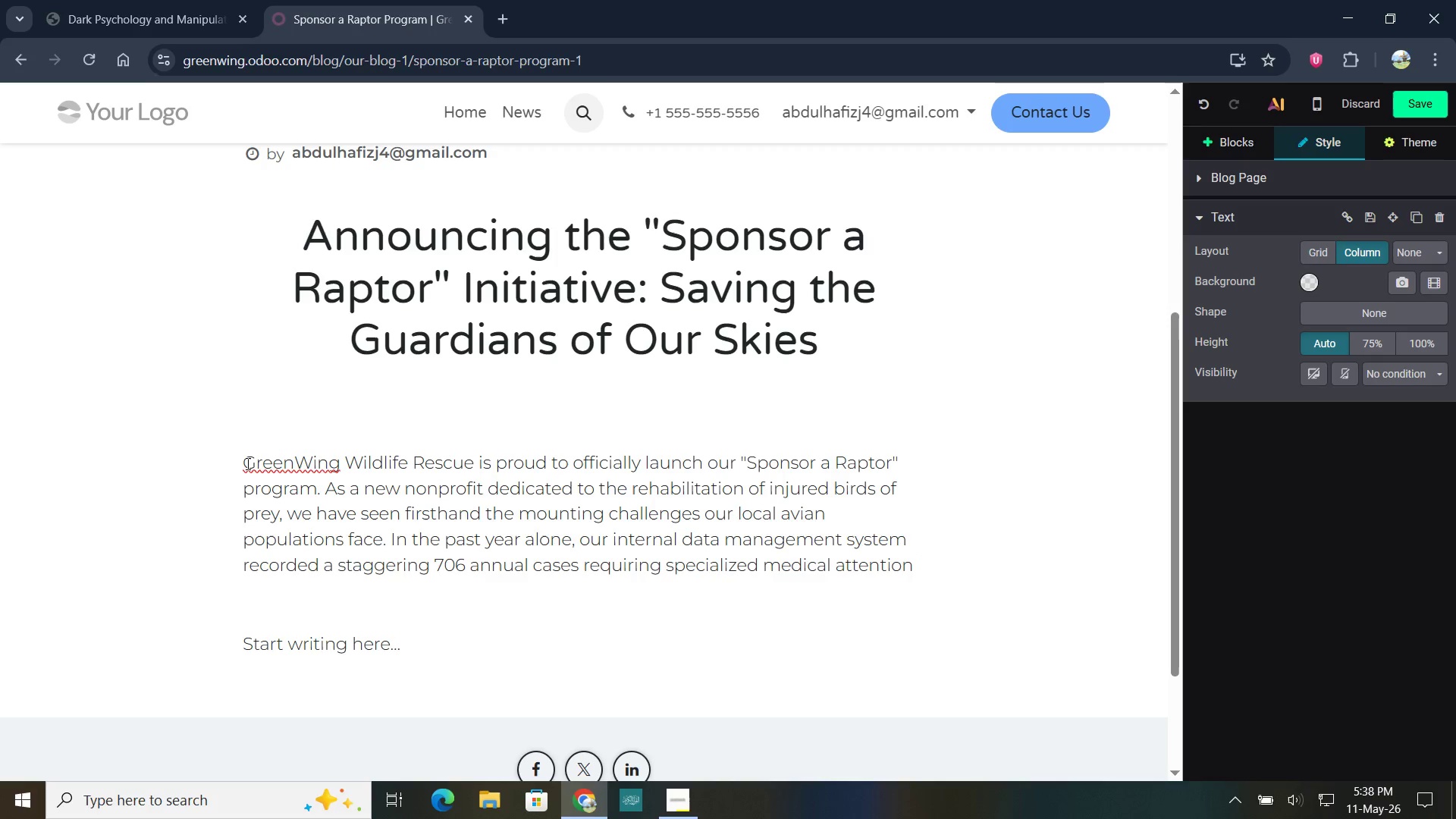 
key(Period)
 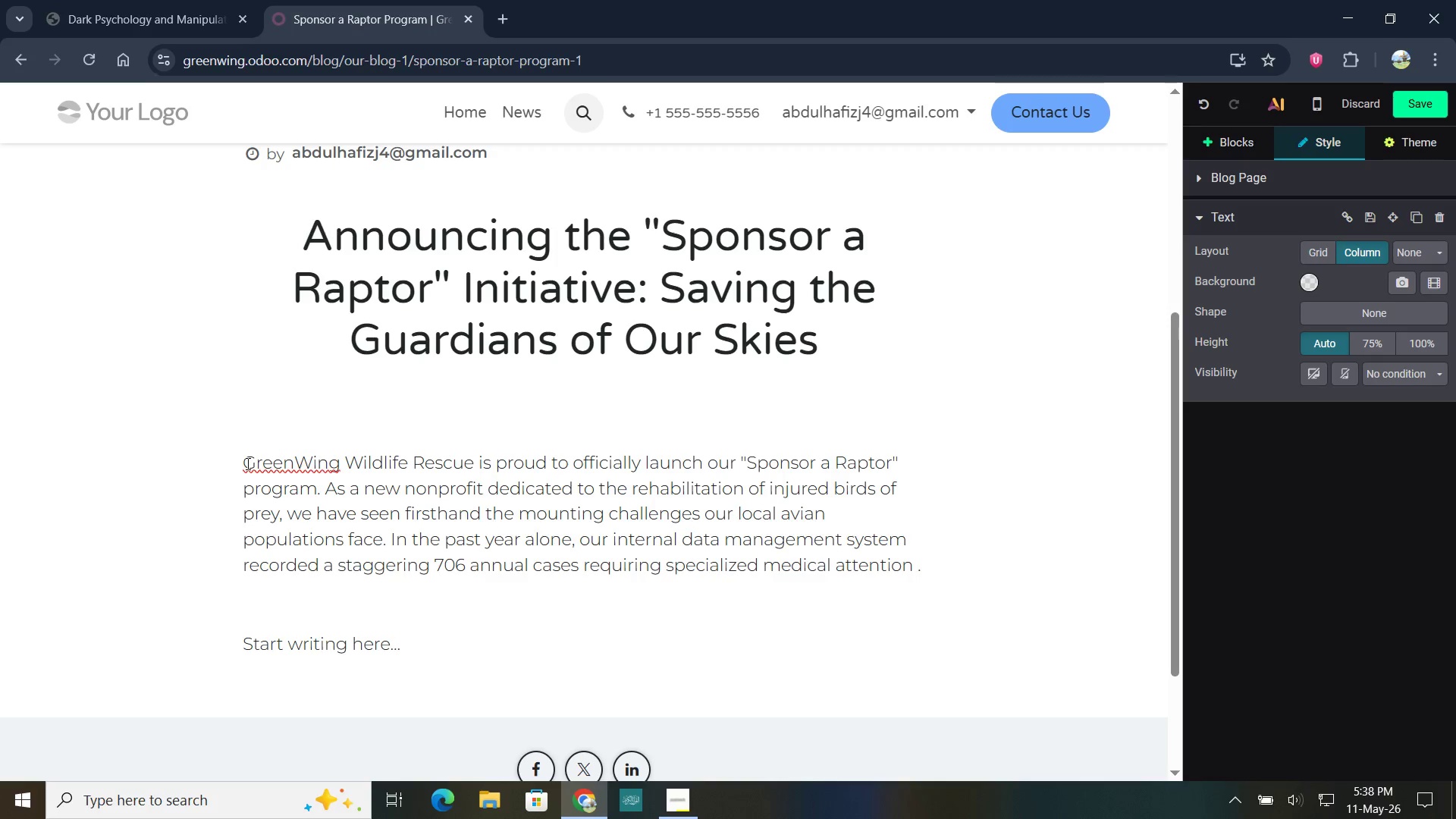 
key(Backspace)
 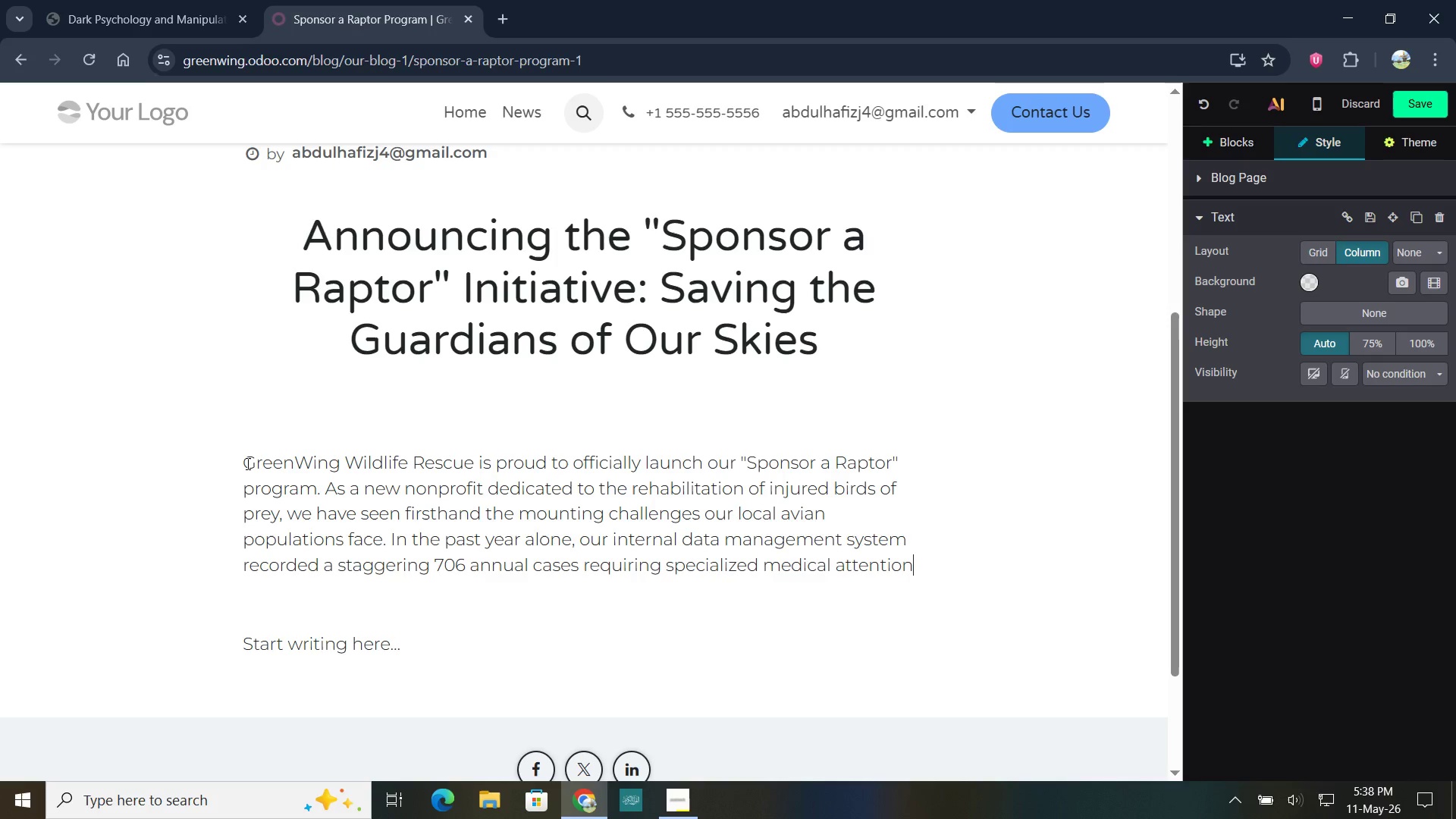 
key(Backspace)
 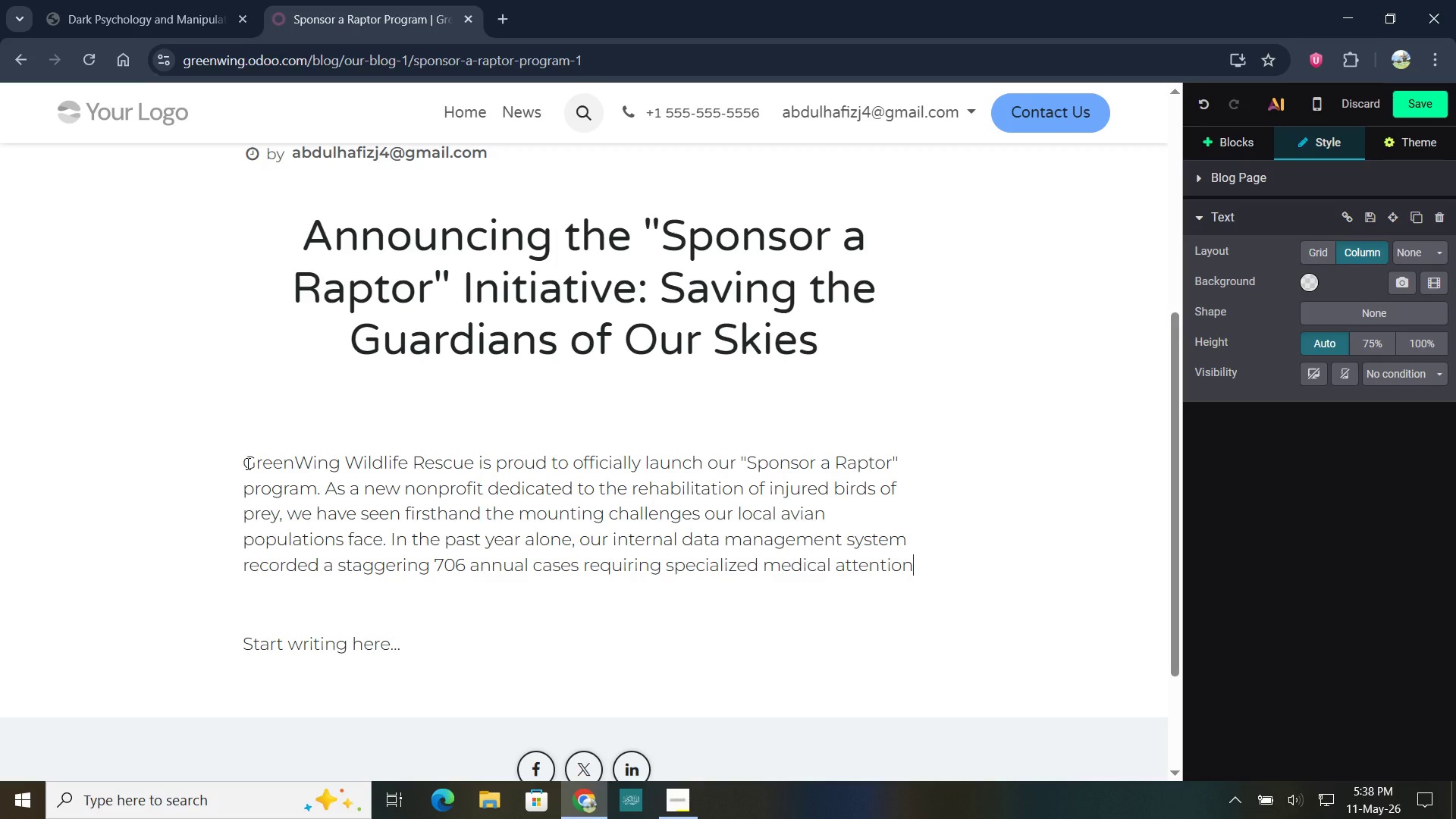 
key(Period)
 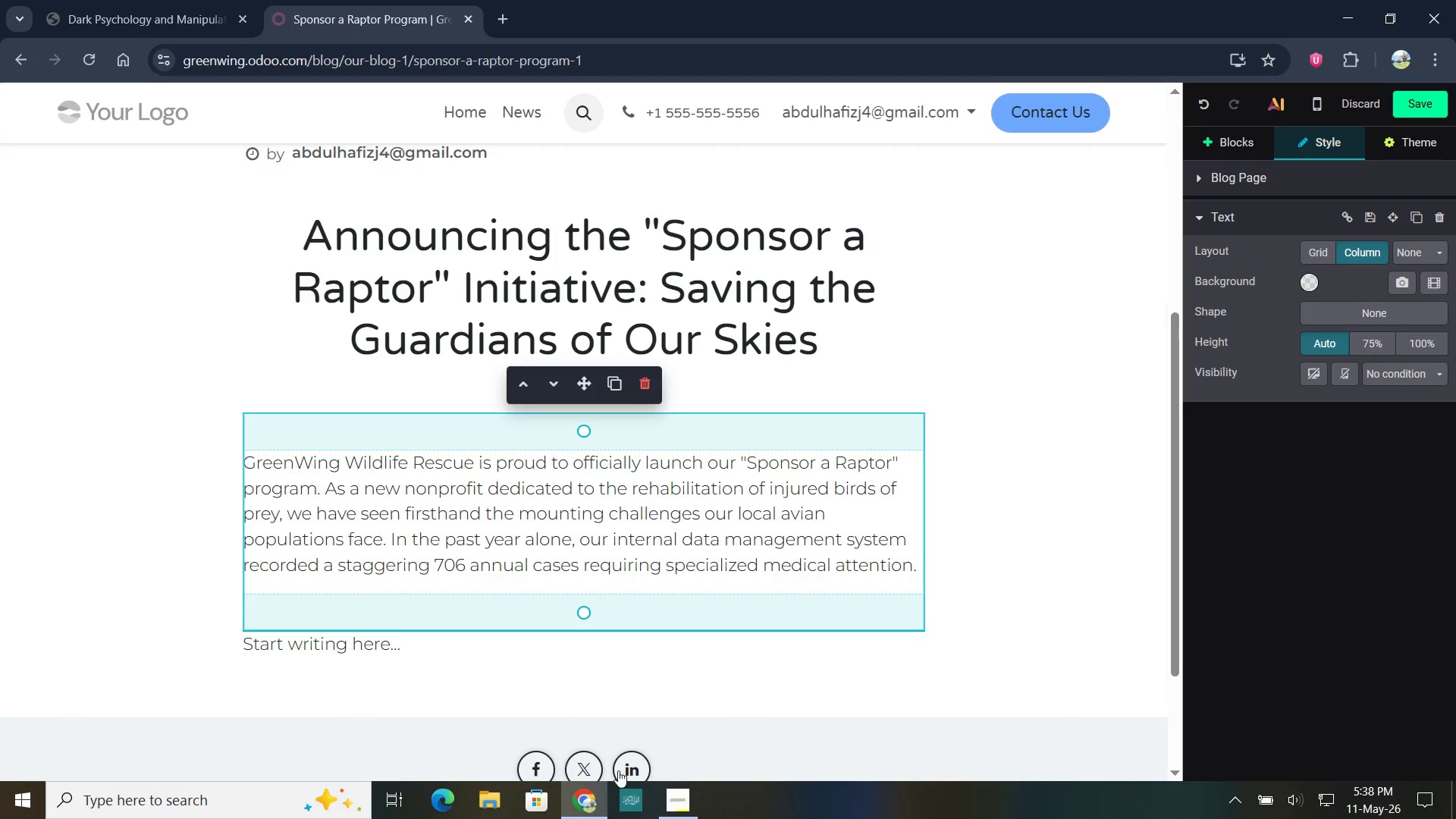 
left_click([687, 801])